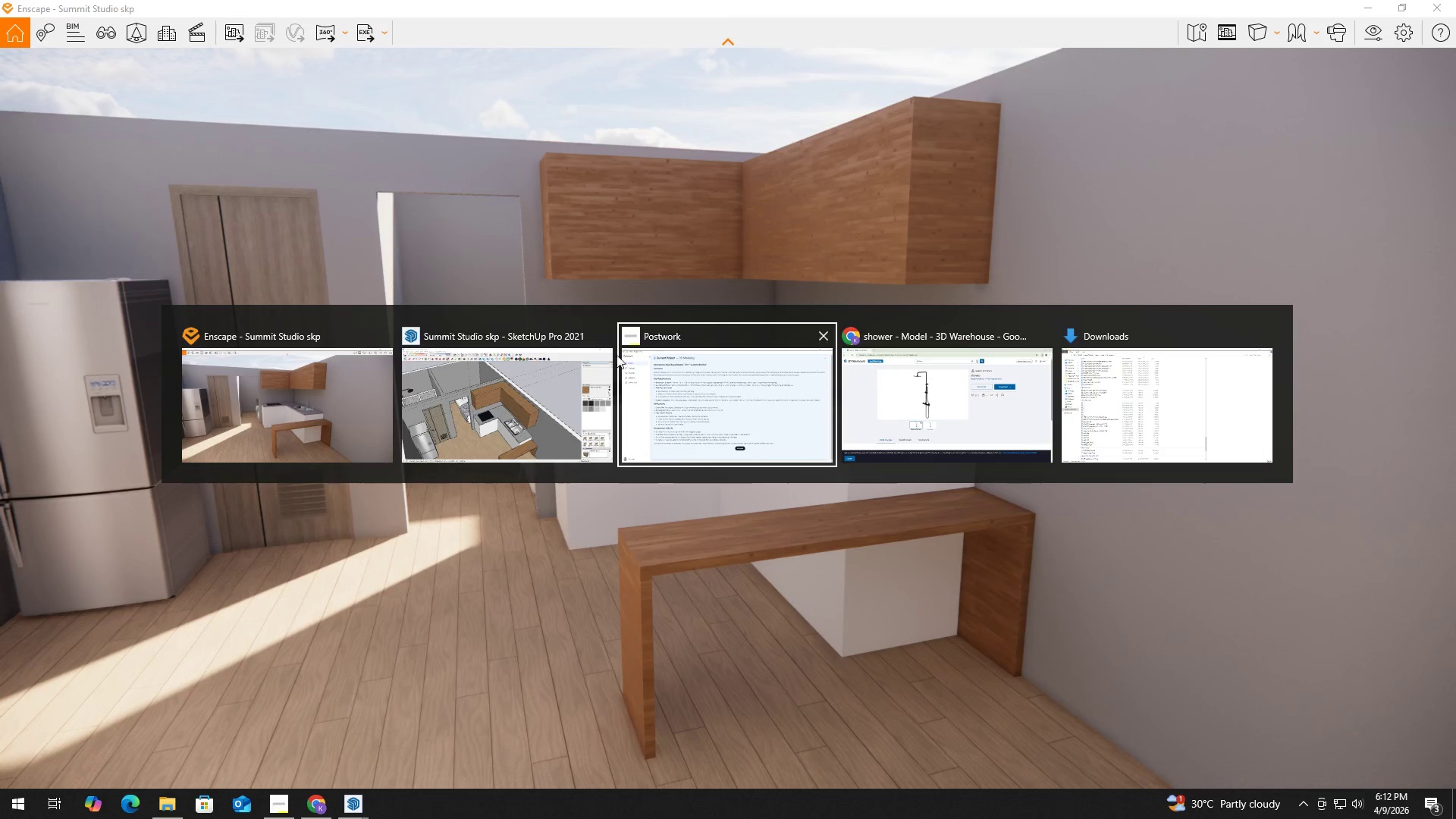 
left_click([548, 406])
 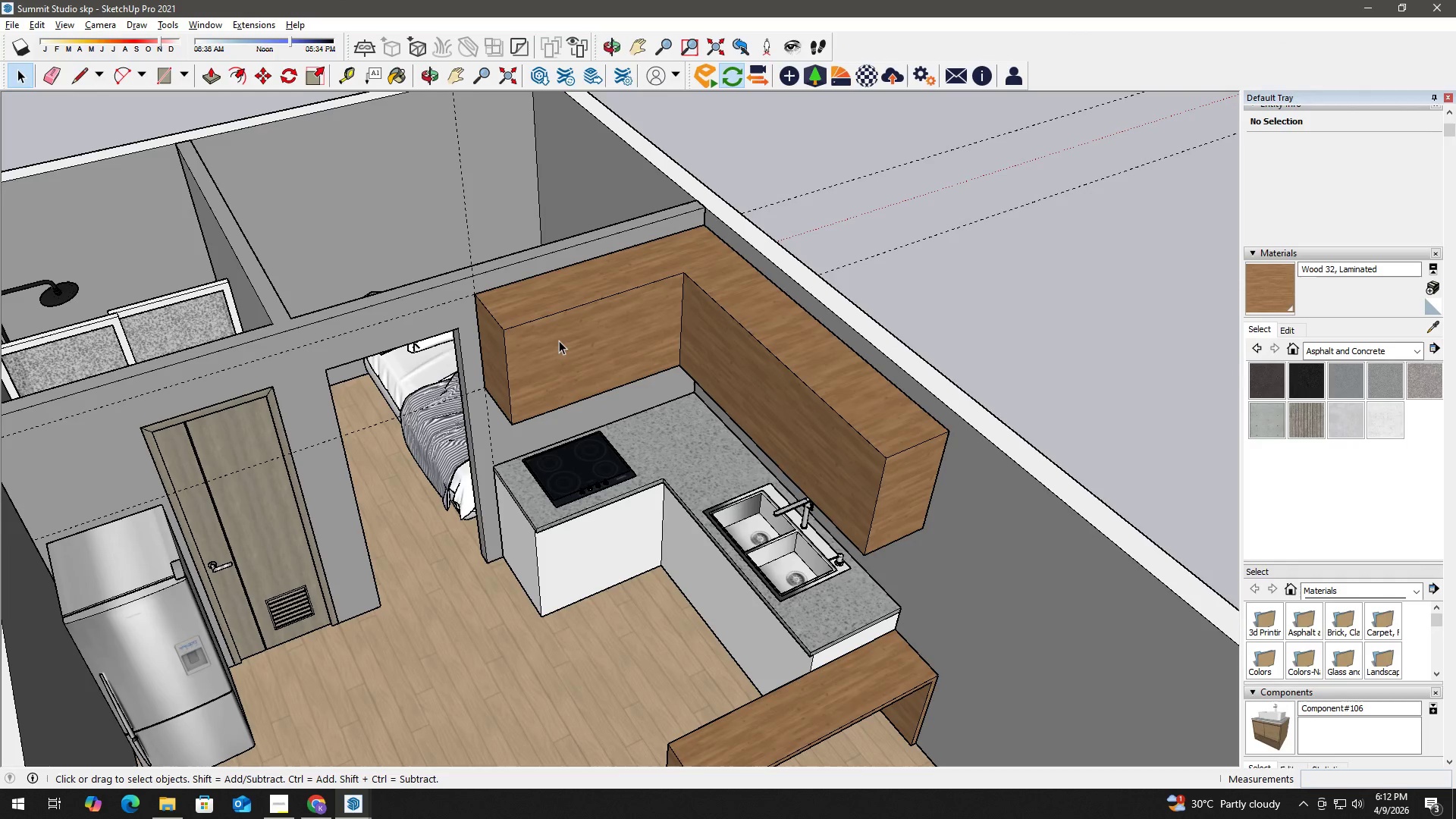 
key(Space)
 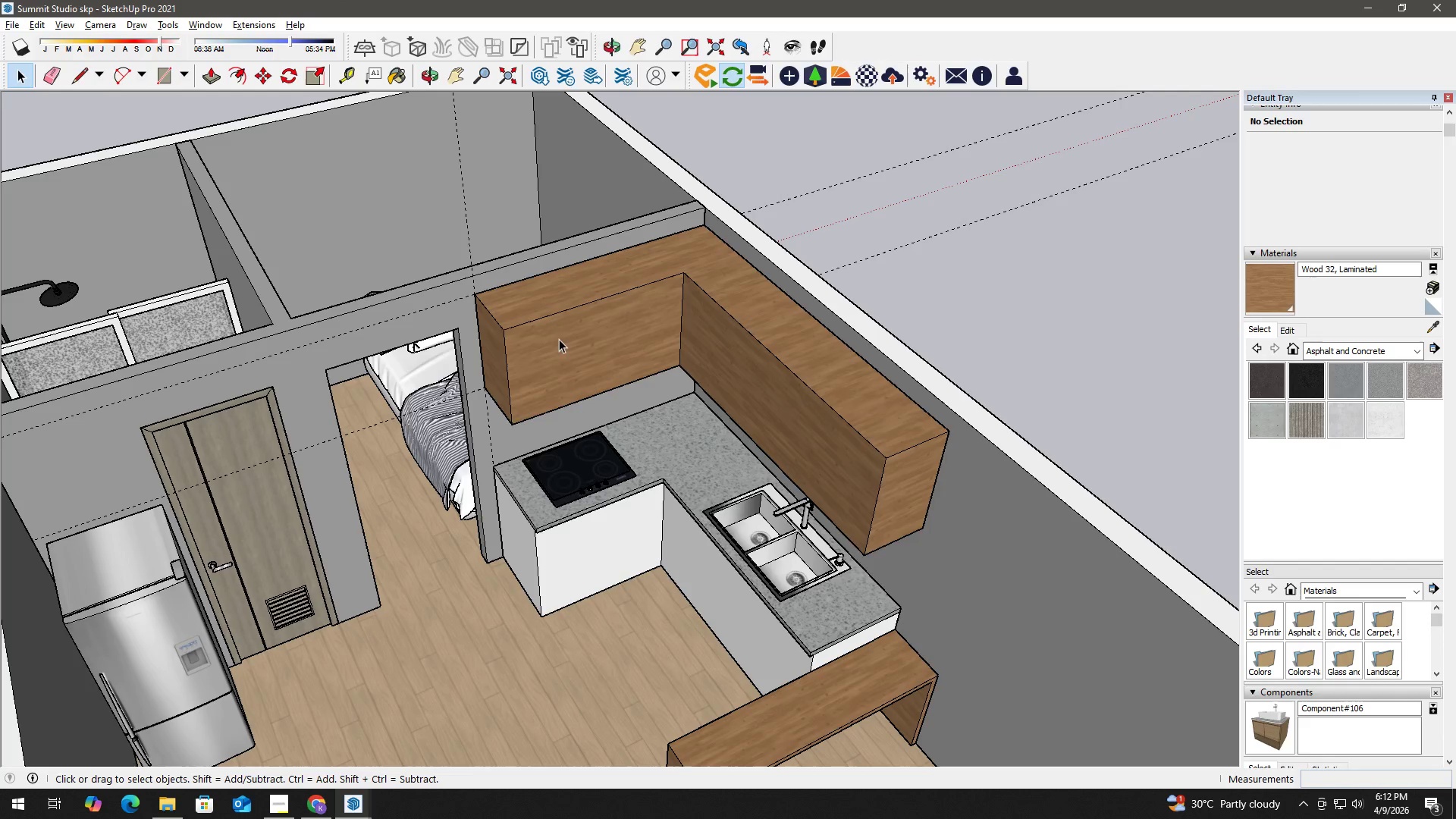 
double_click([559, 339])
 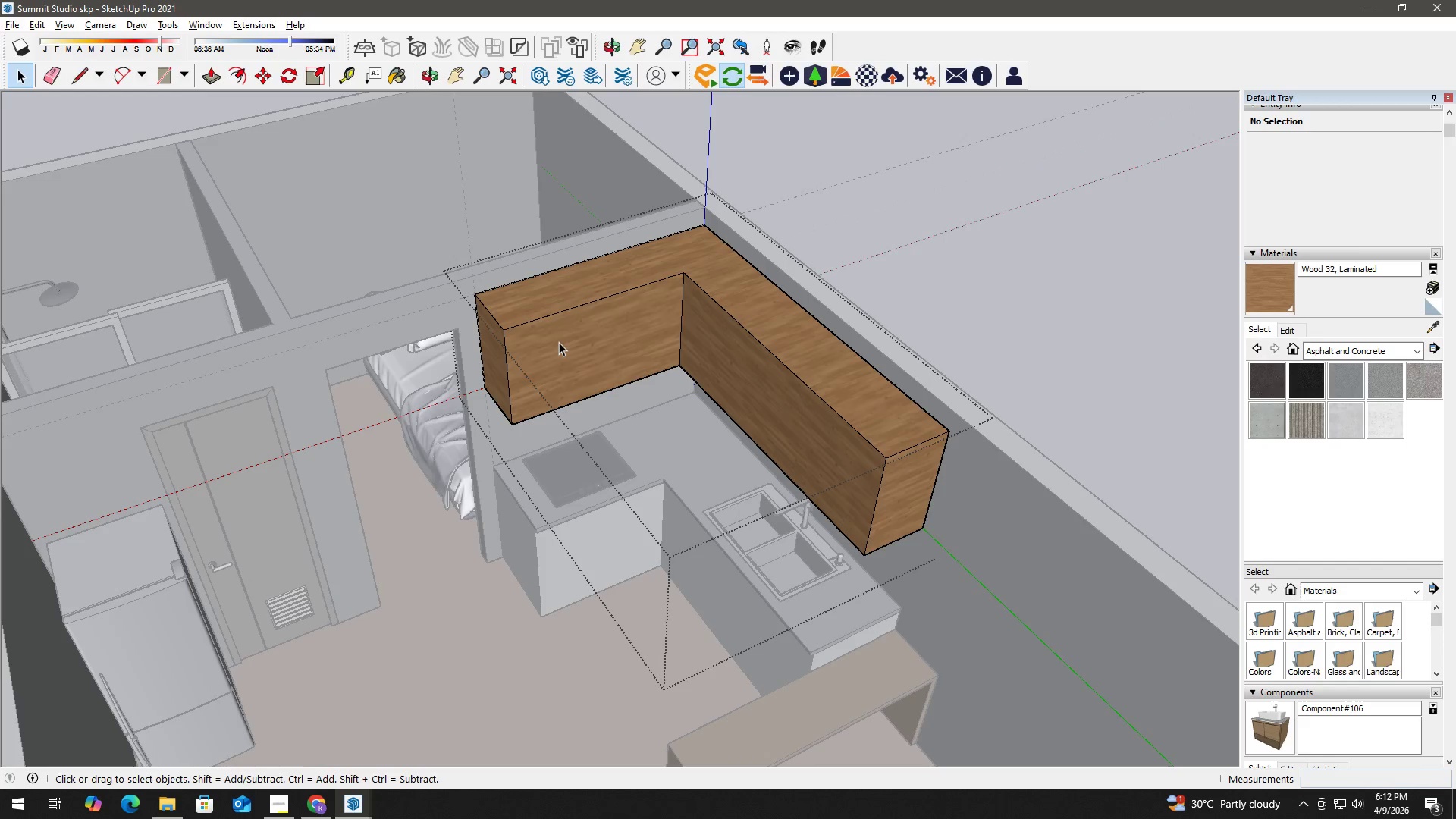 
double_click([559, 342])
 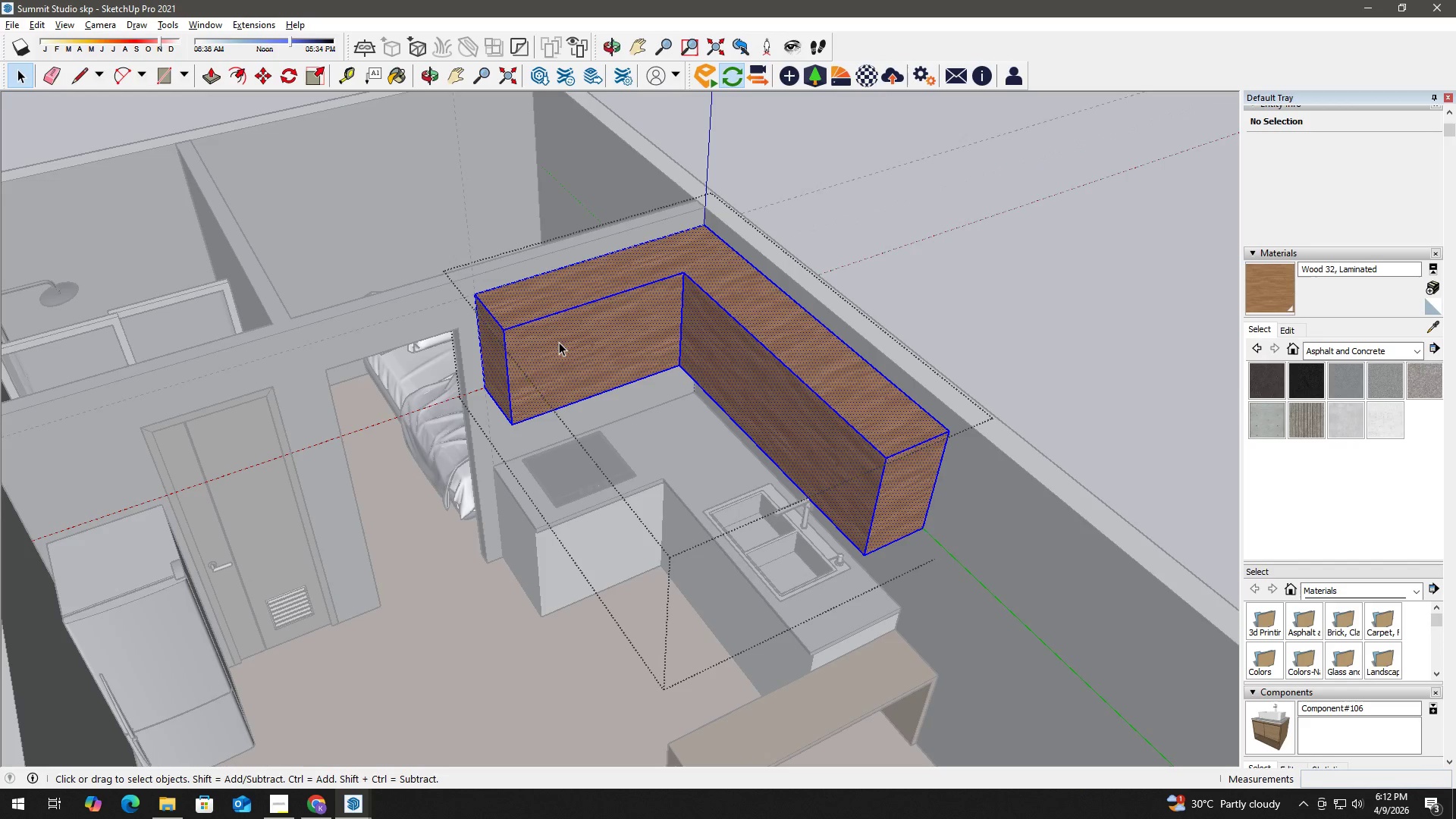 
triple_click([559, 342])
 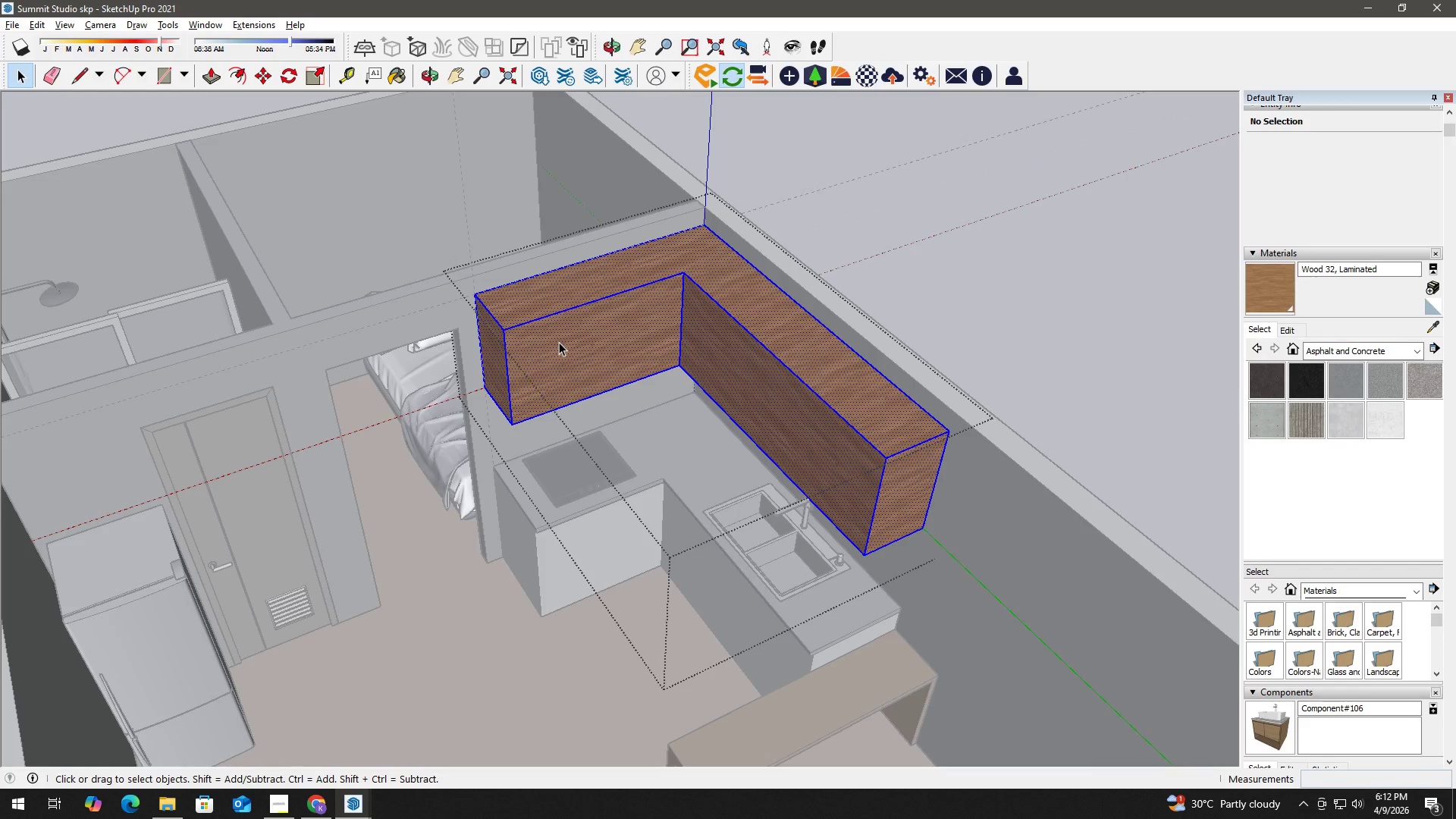 
triple_click([559, 342])
 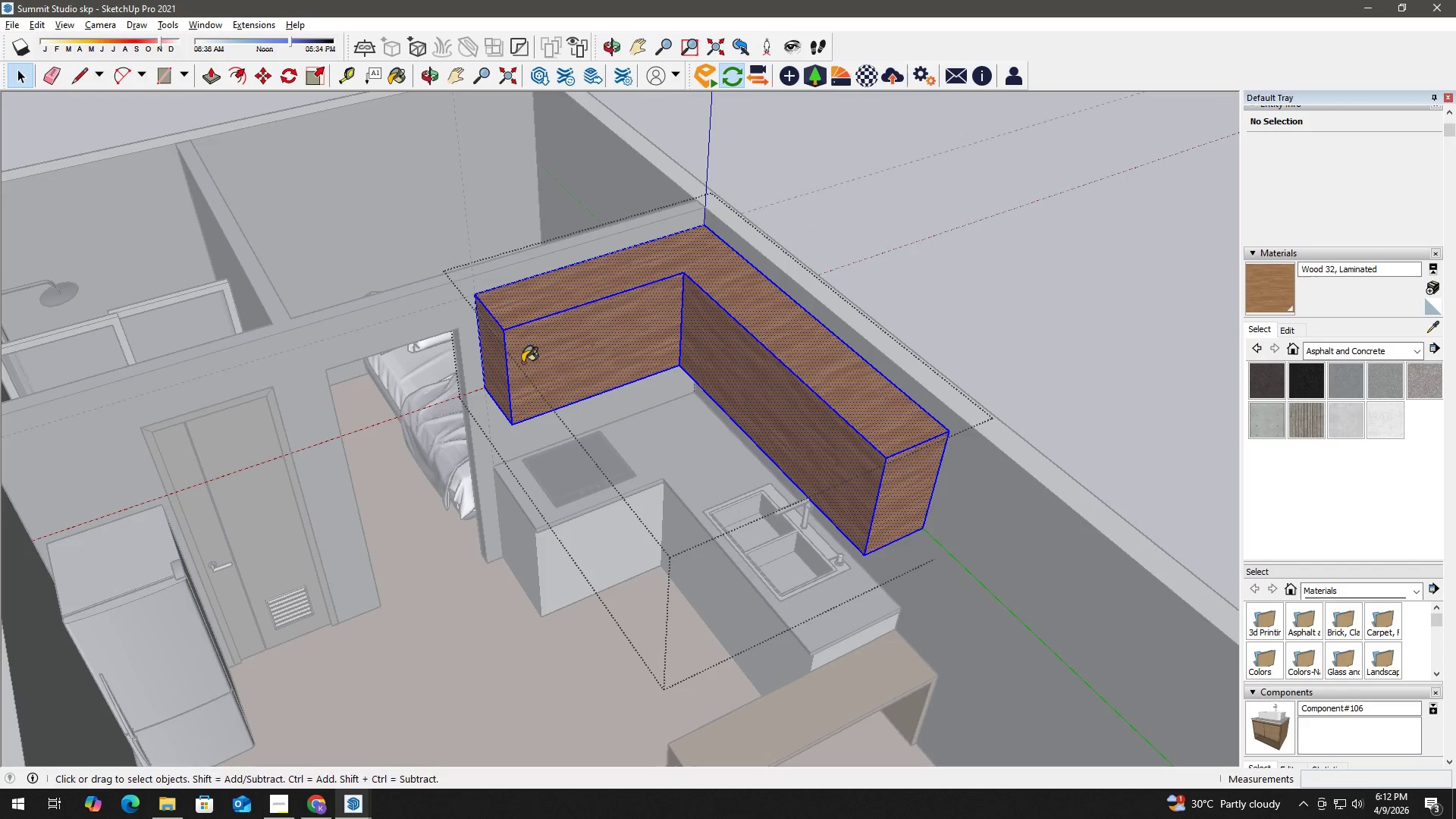 
key(B)
 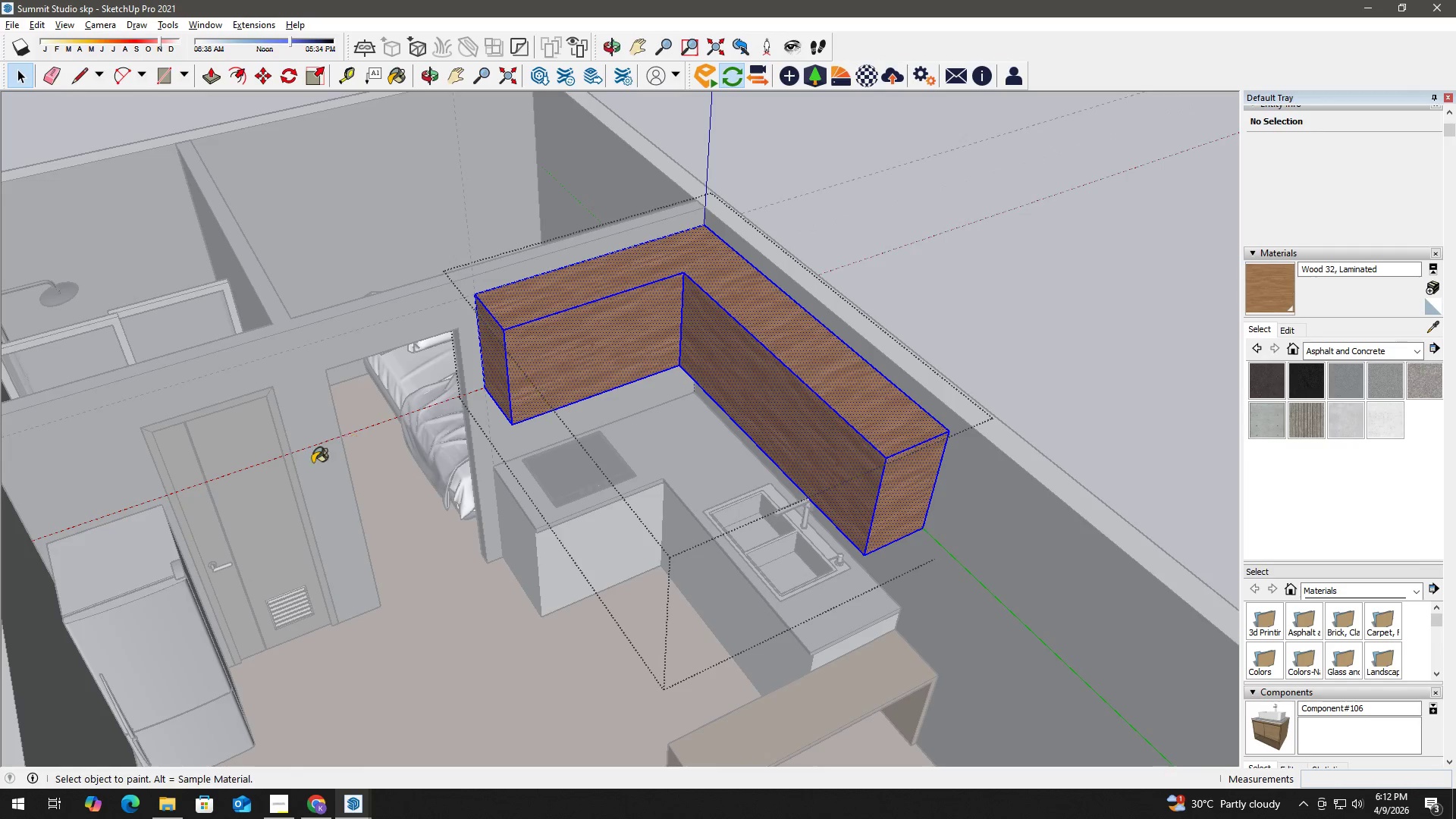 
hold_key(key=AltLeft, duration=0.53)
double_click([237, 465])
 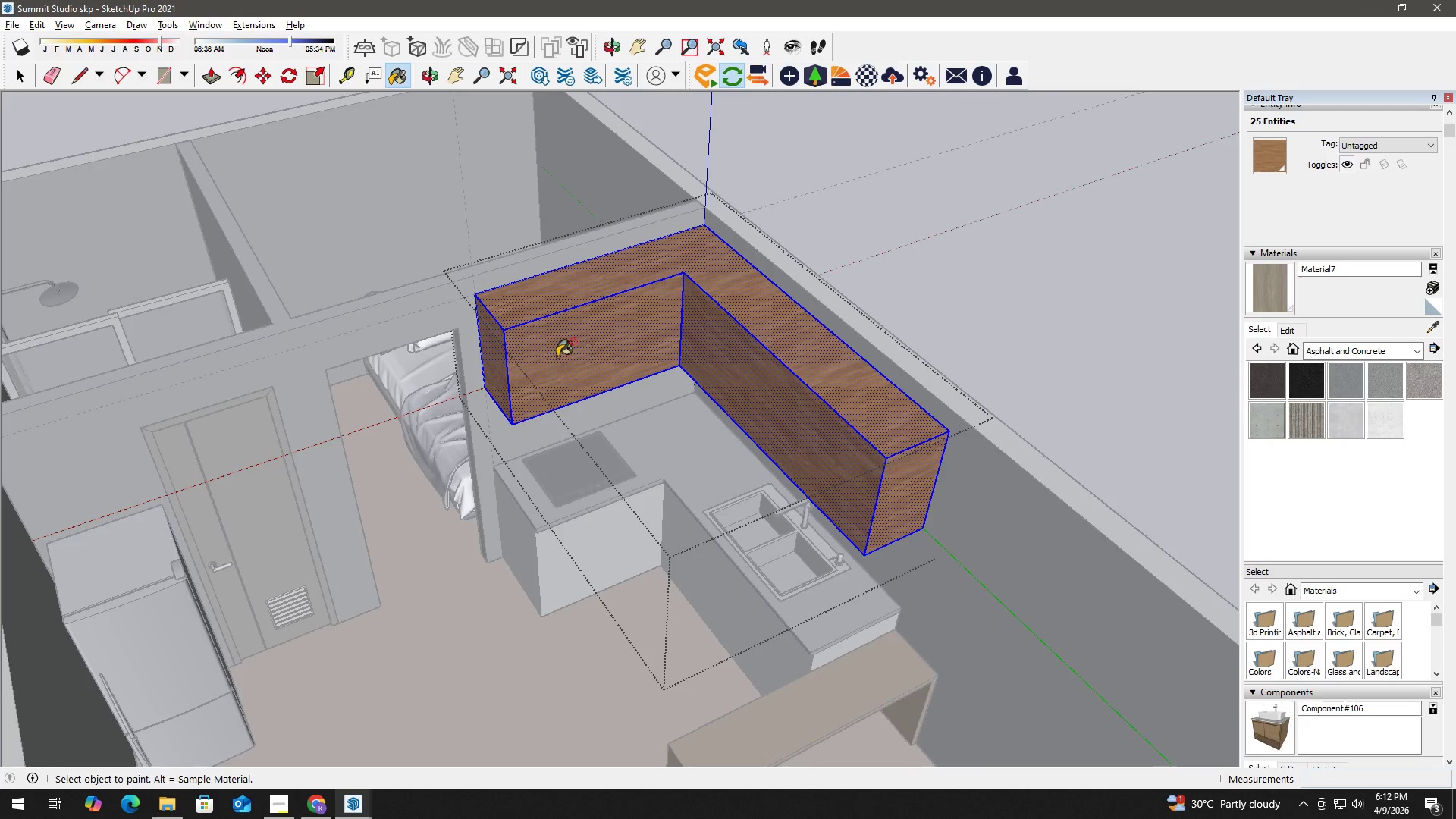 
triple_click([560, 353])
 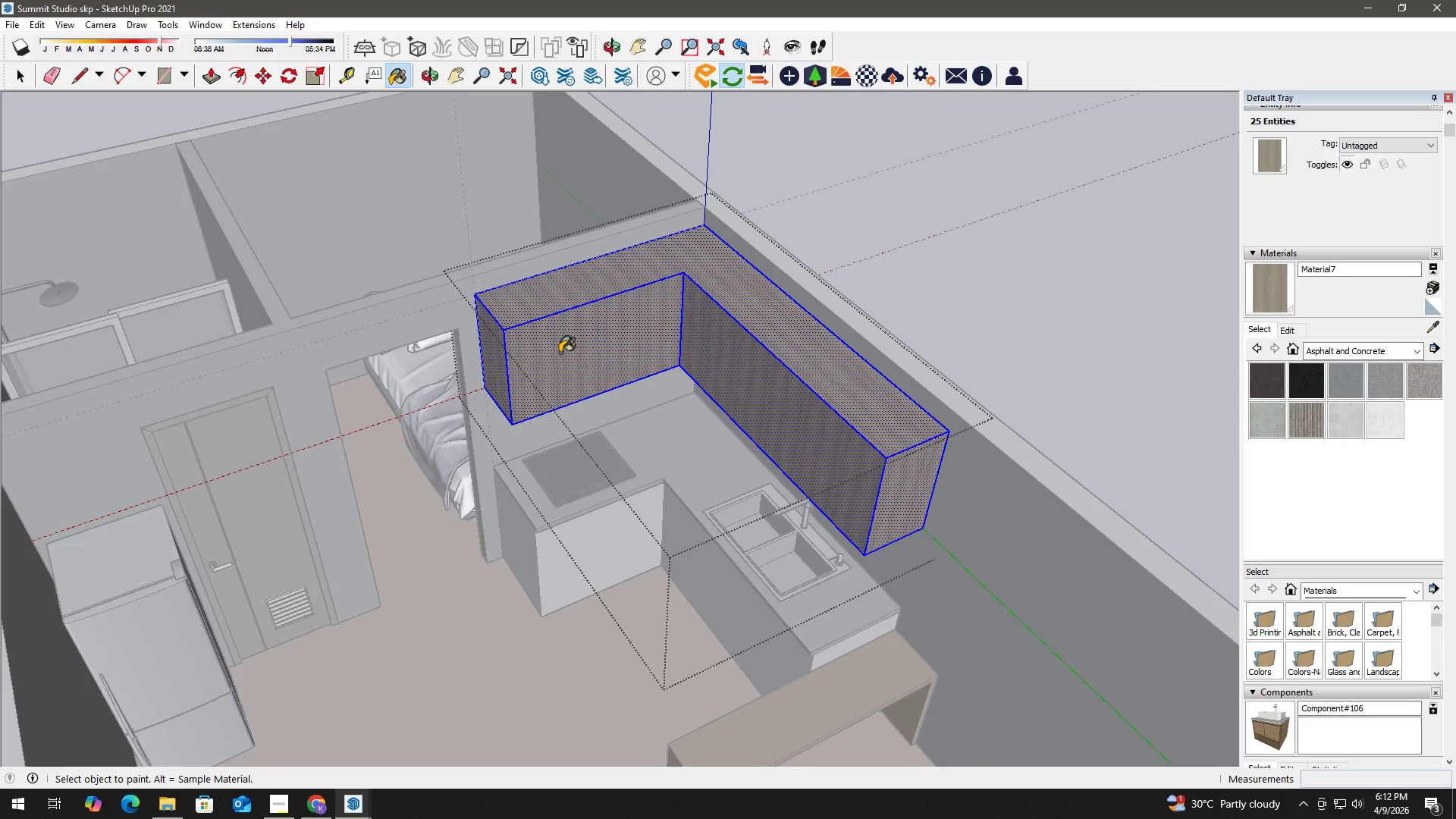 
key(Space)
 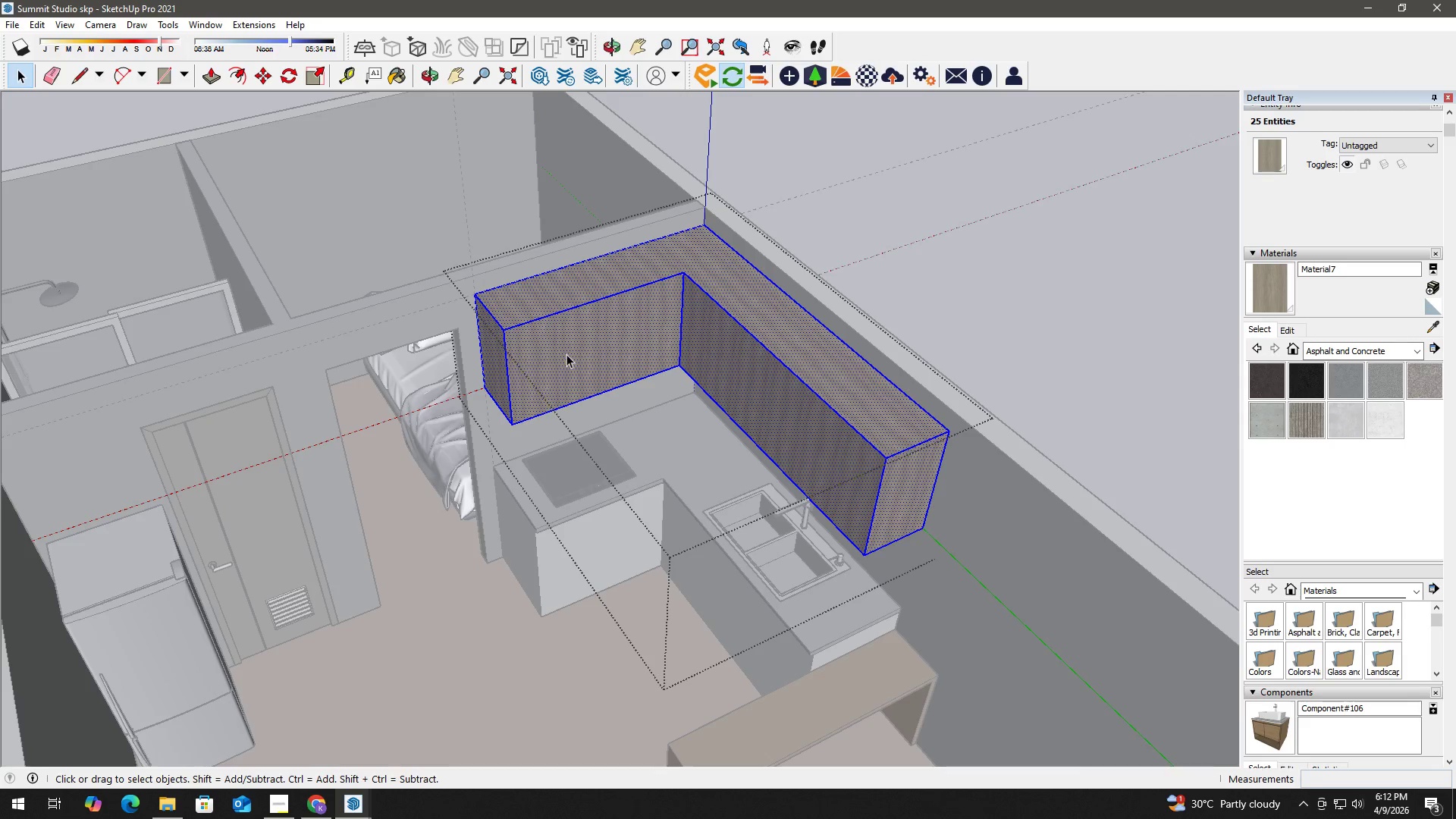 
key(Escape)
 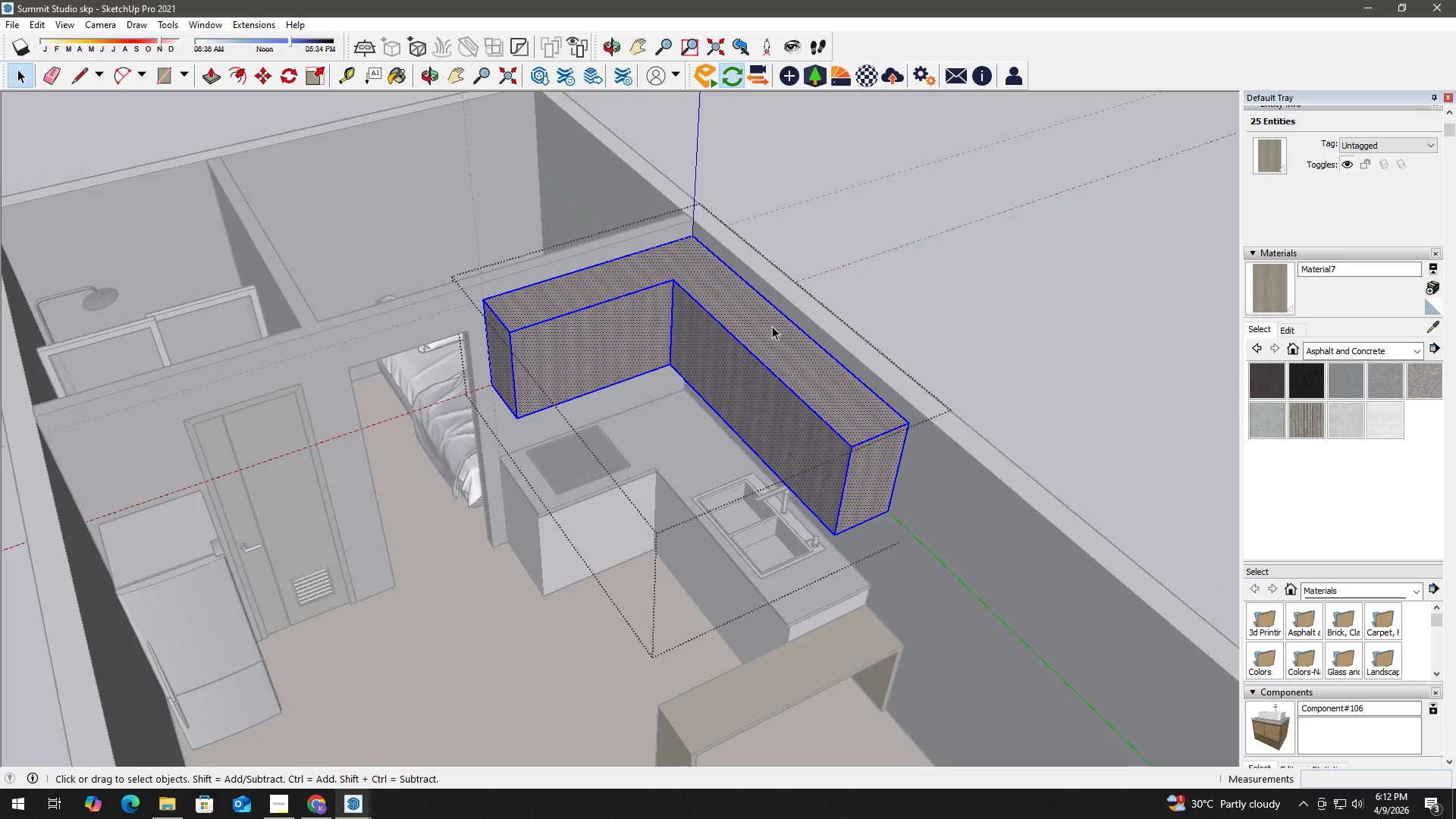 
key(Escape)
 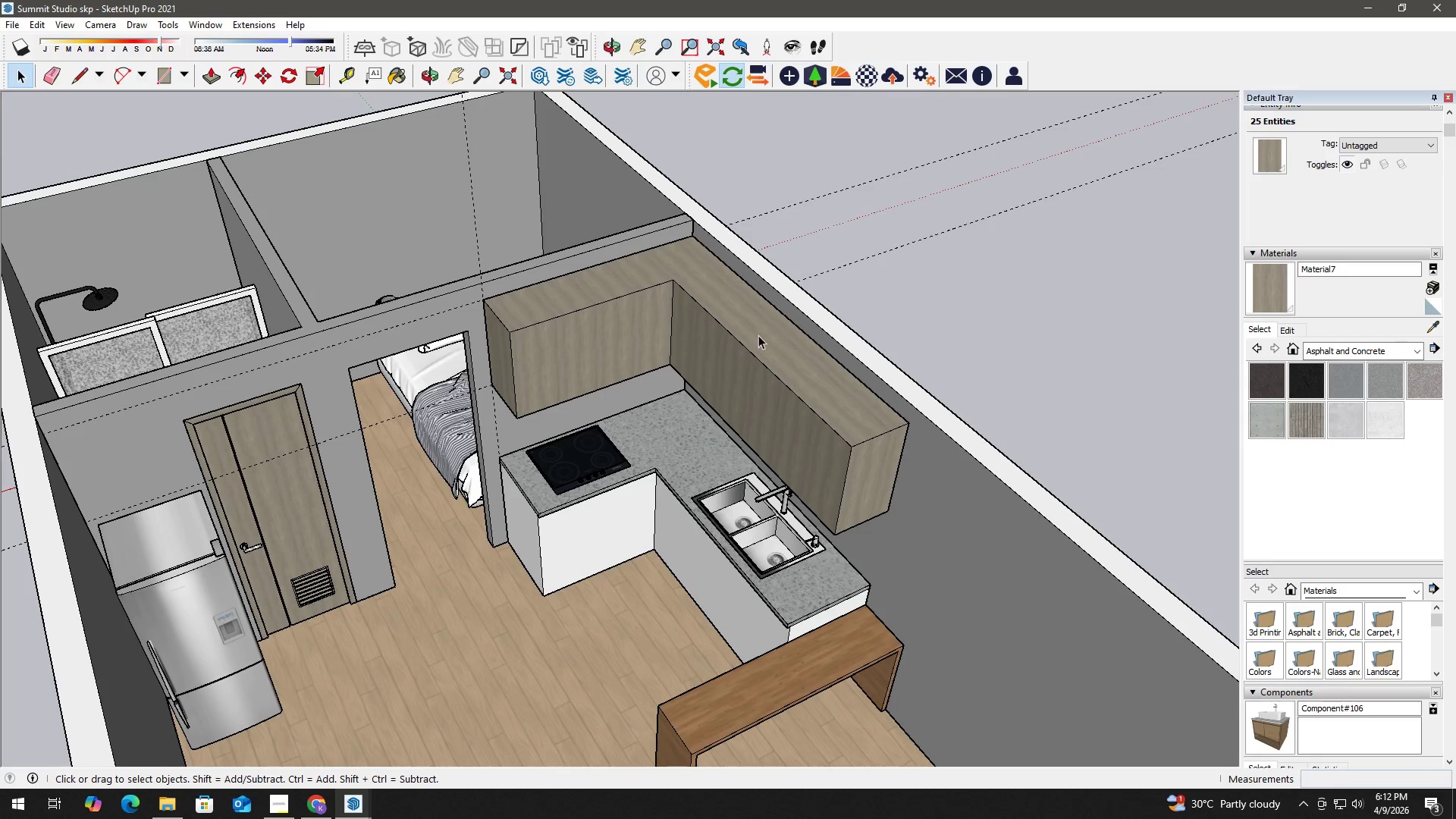 
scroll: coordinate [567, 354], scroll_direction: down, amount: 1.0
 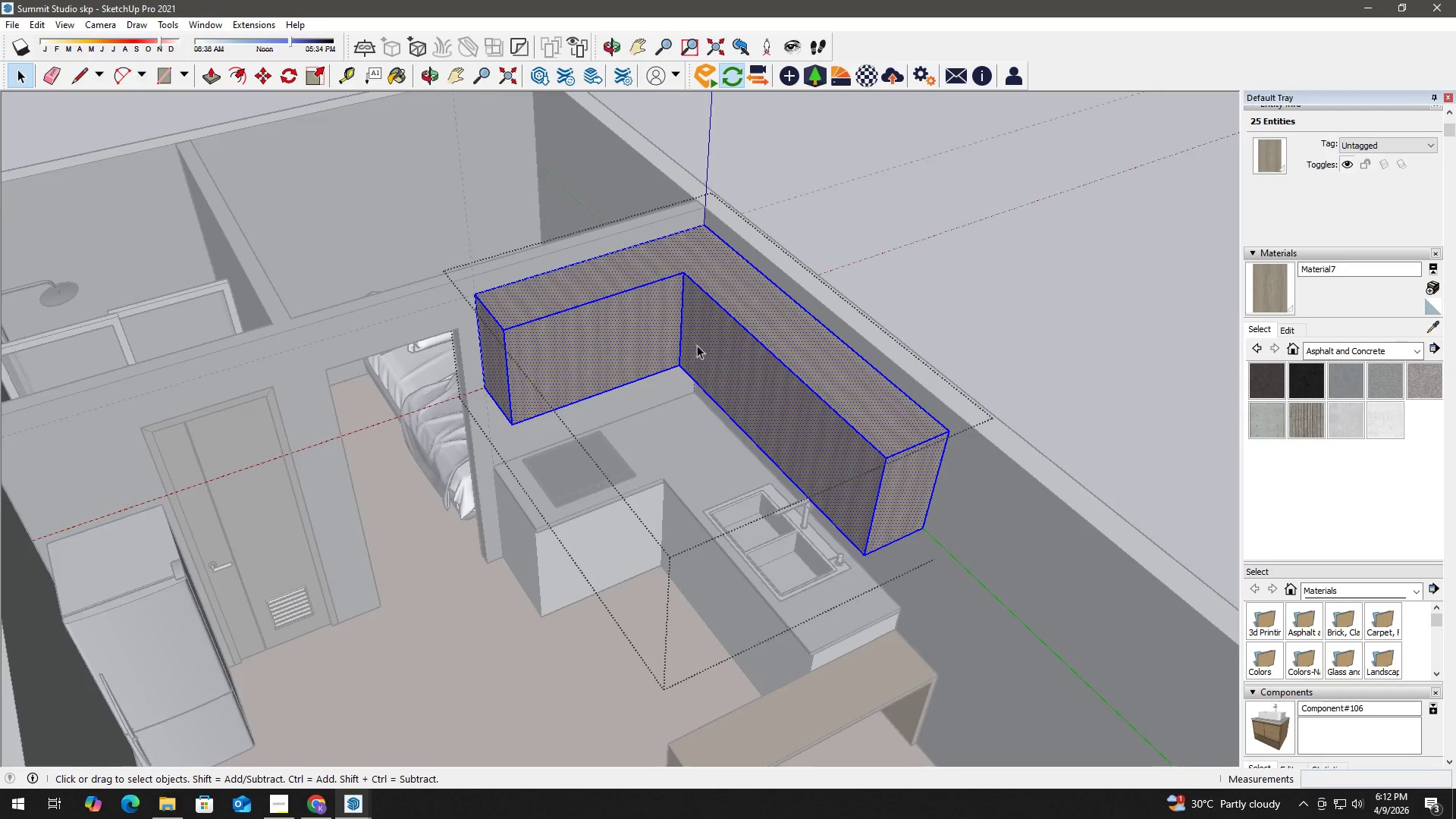 
key(Escape)
 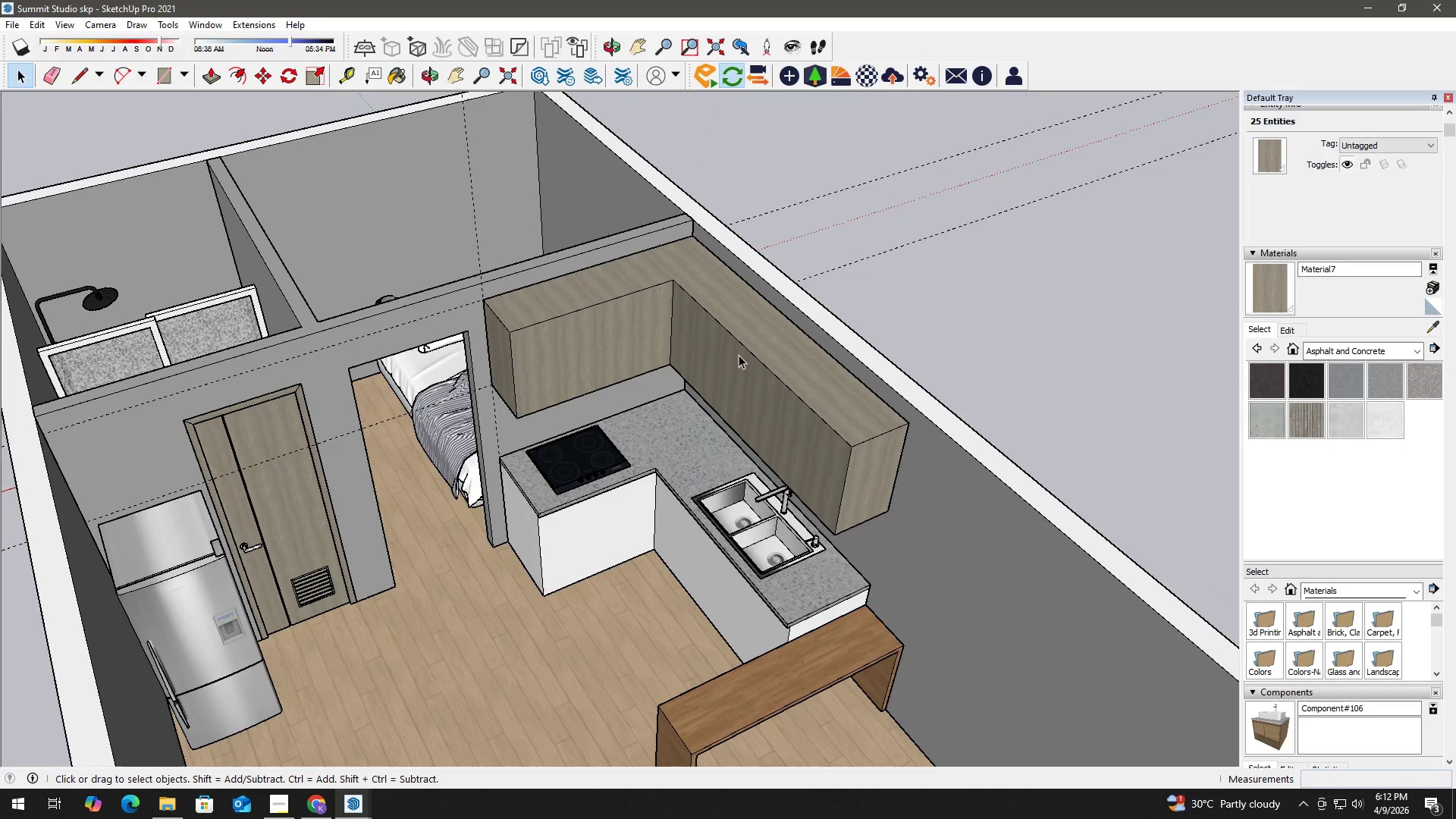 
key(Escape)
 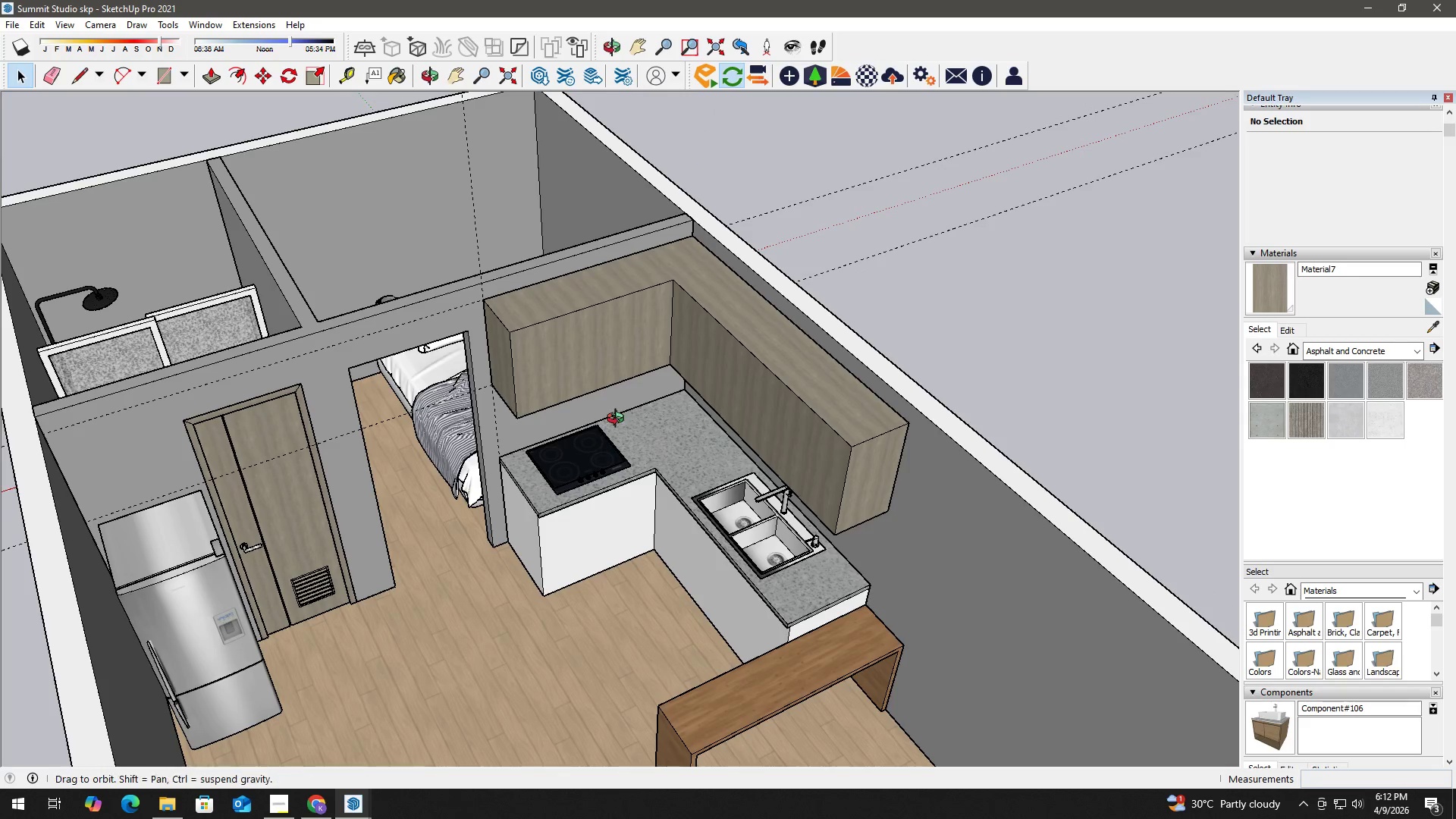 
key(Alt+AltLeft)
 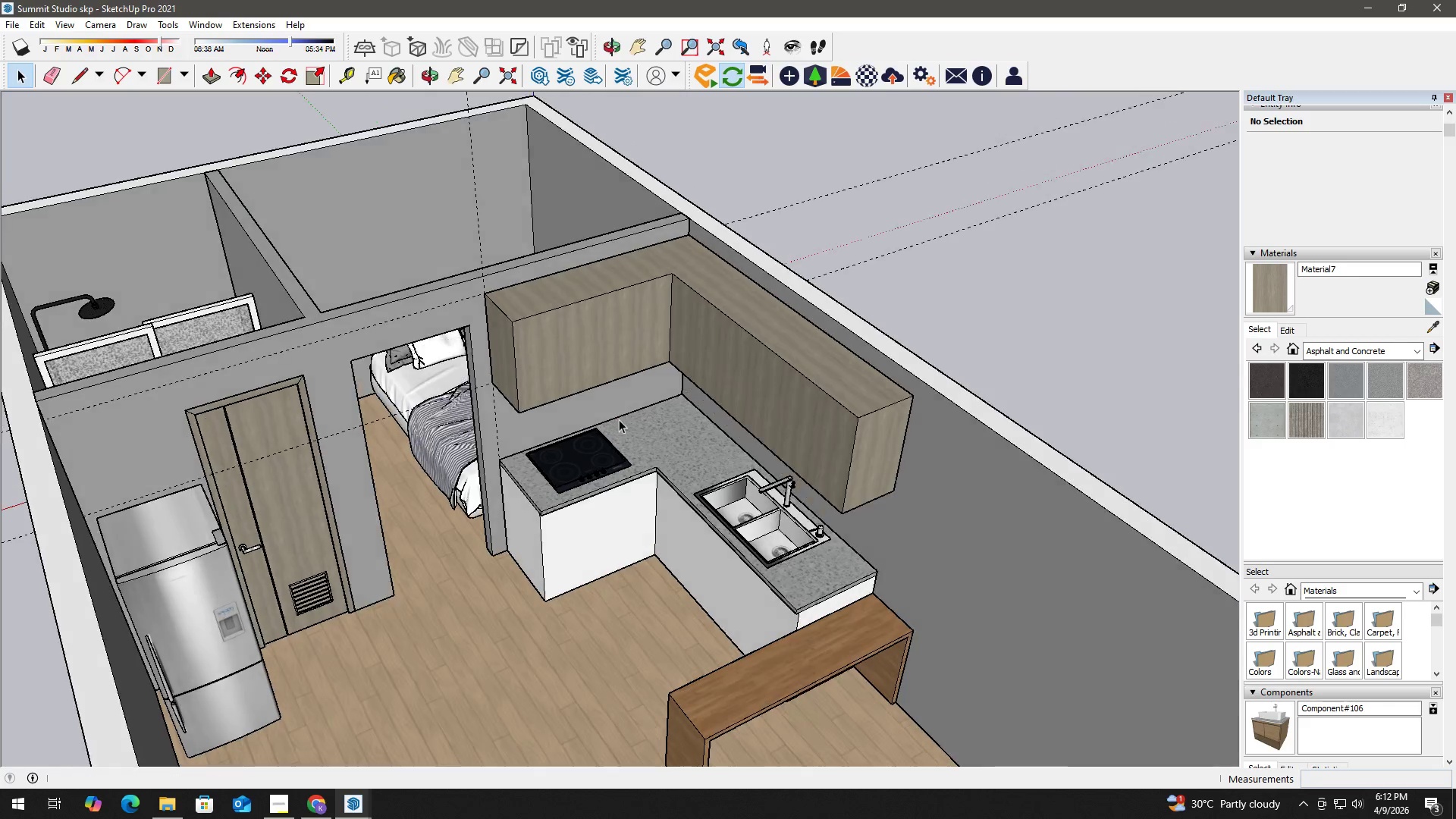 
key(Alt+Tab)
 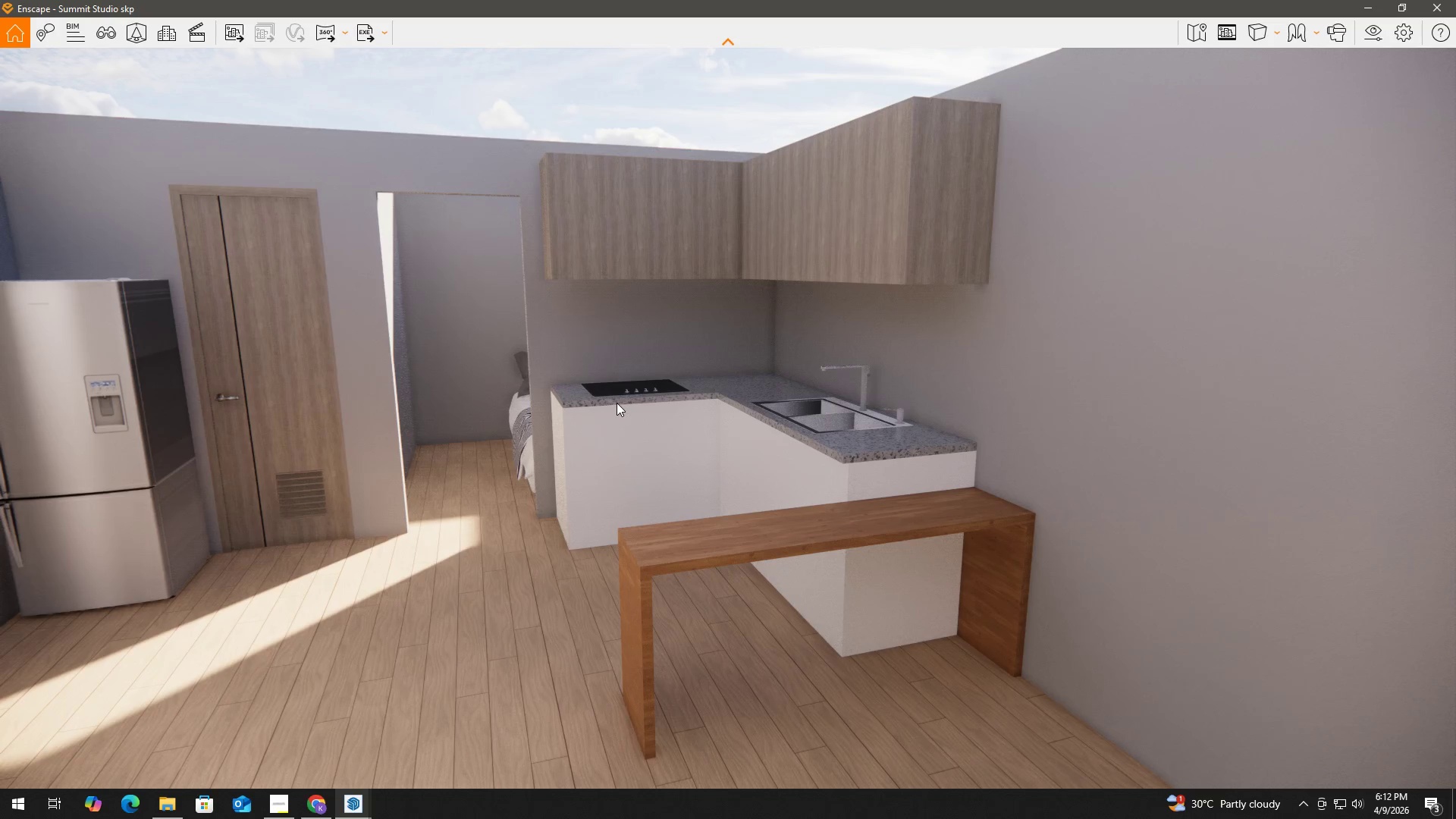 
key(Alt+AltLeft)
 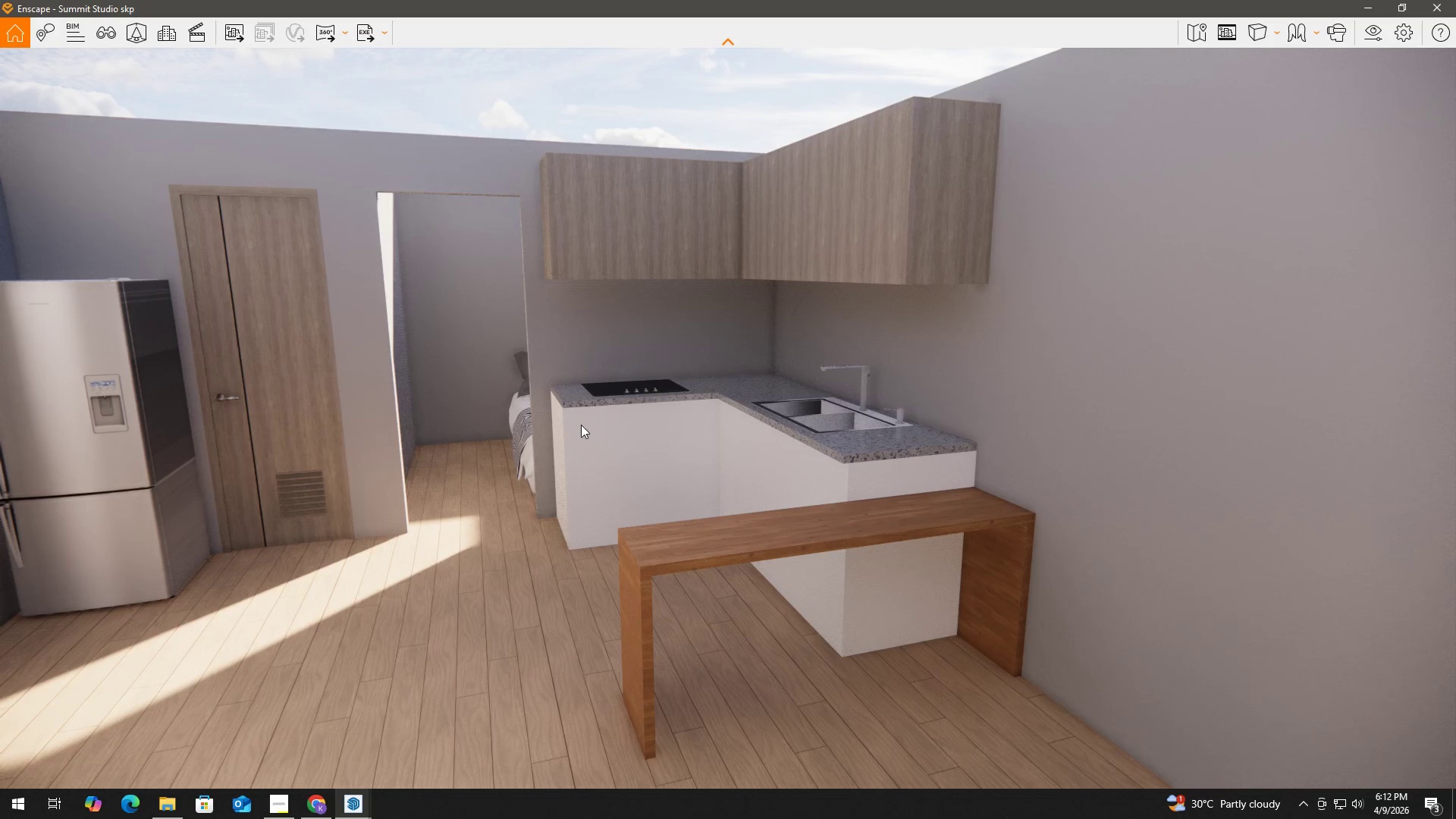 
key(Alt+Tab)
 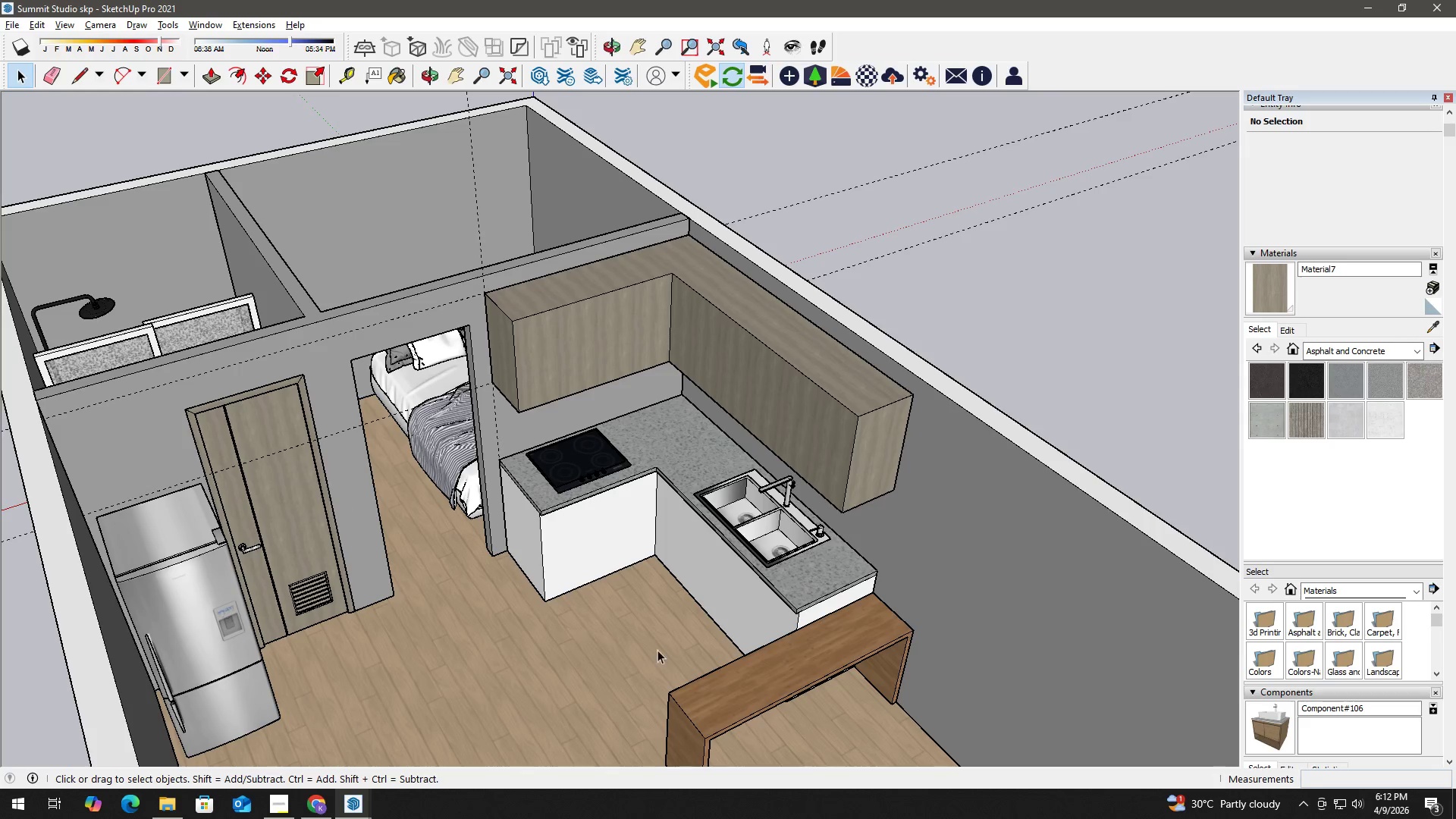 
double_click([744, 682])
 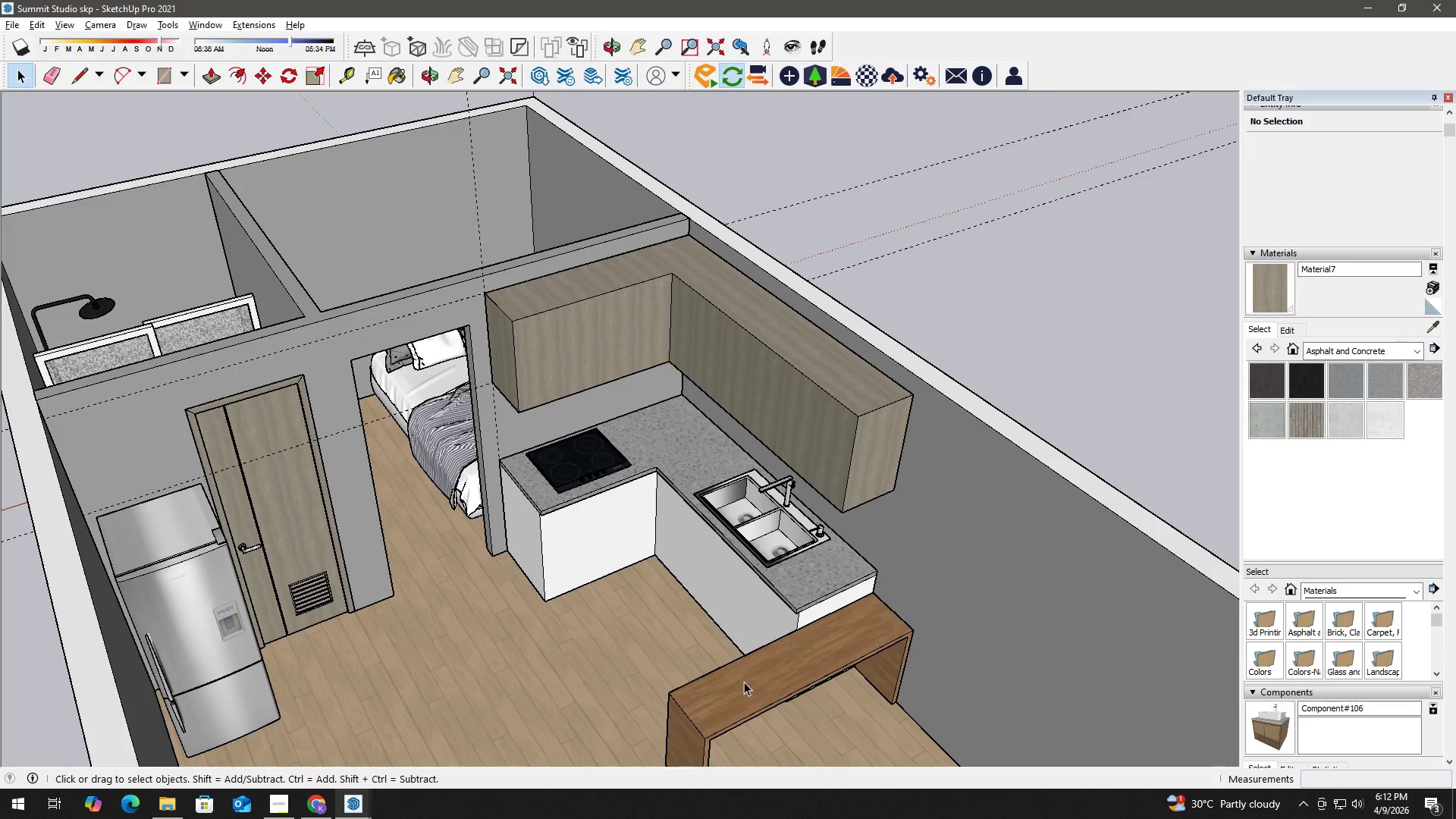 
triple_click([744, 682])
 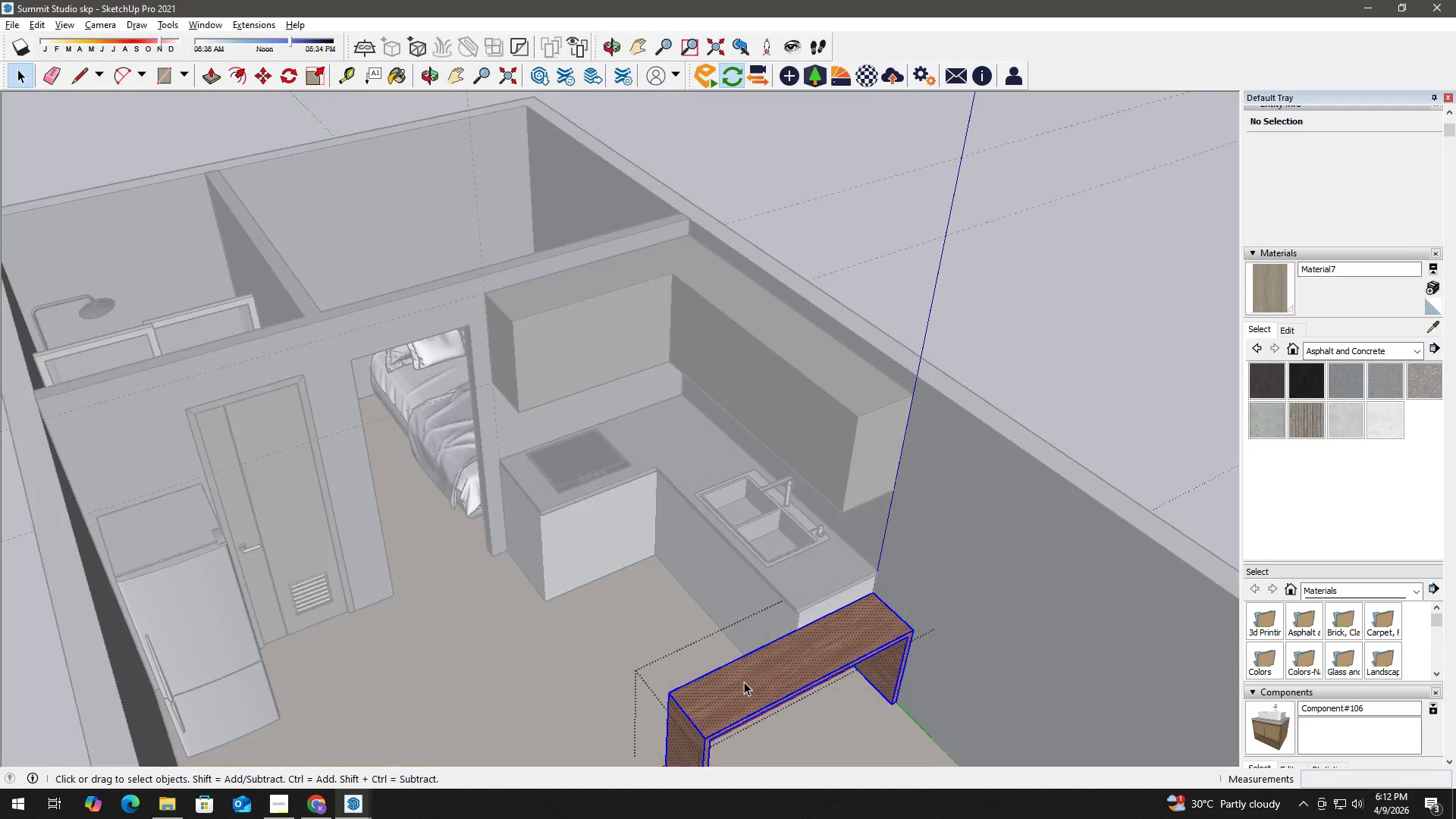 
triple_click([744, 682])
 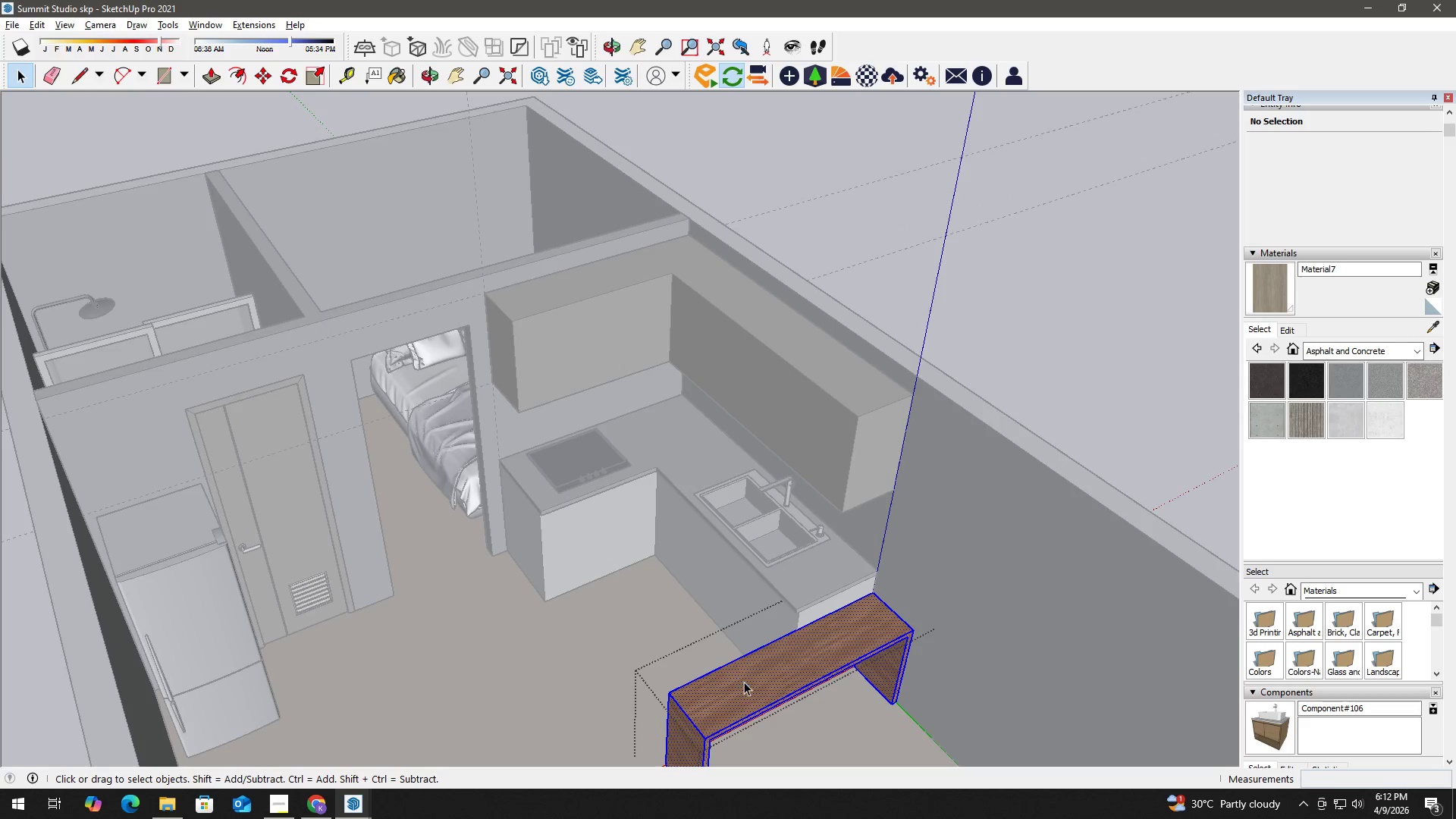 
triple_click([744, 682])
 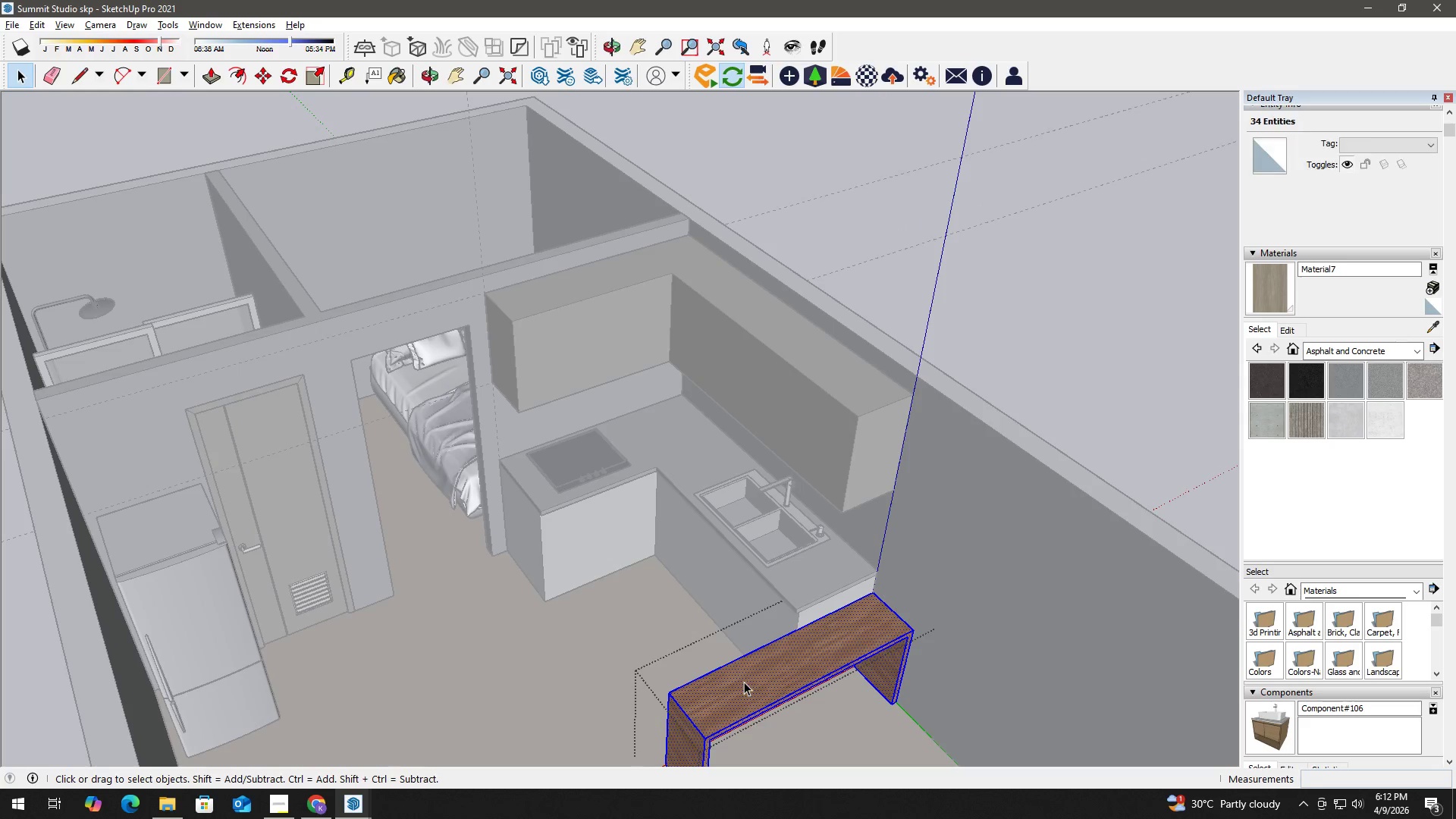 
triple_click([744, 682])
 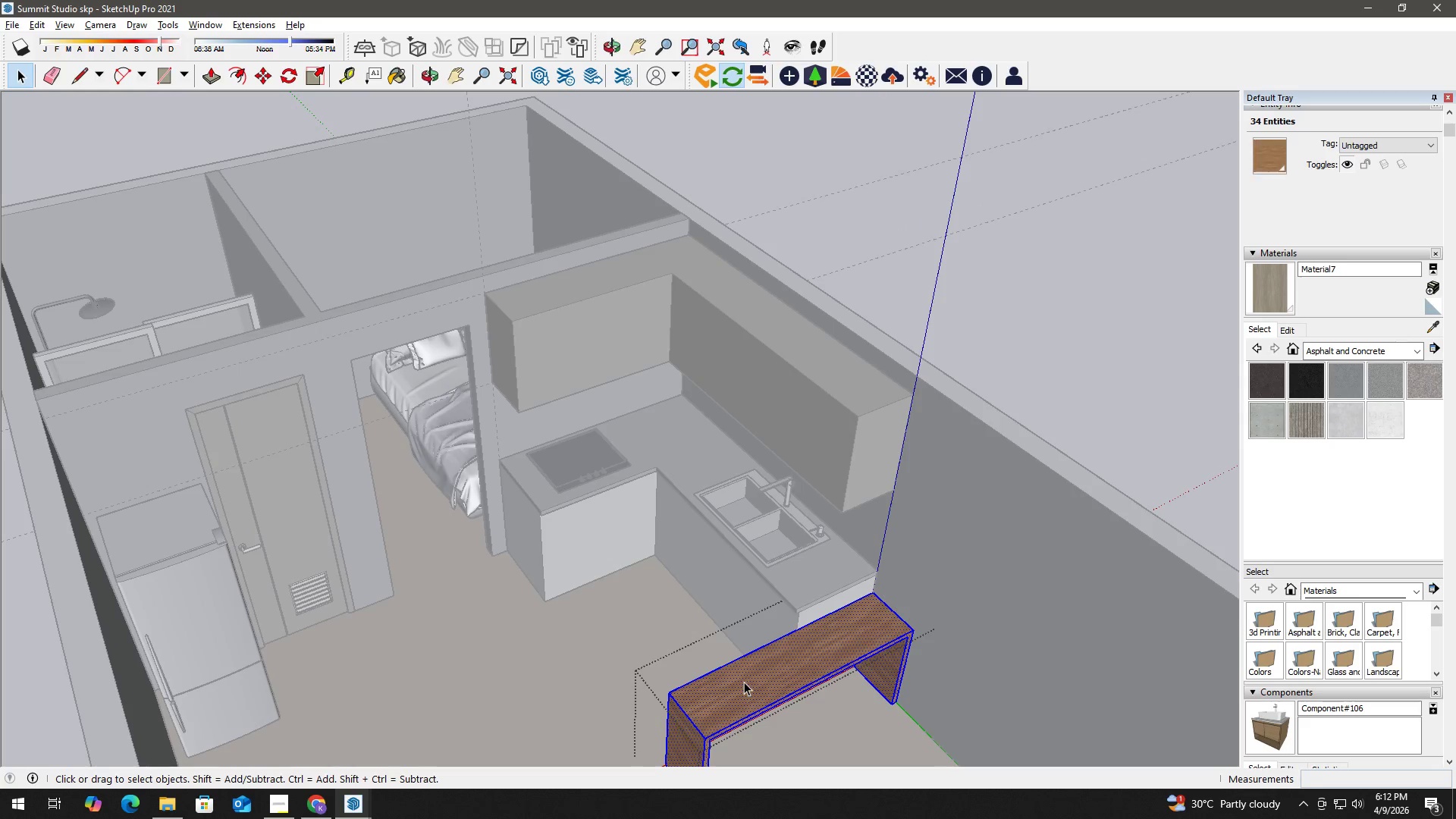 
key(B)
 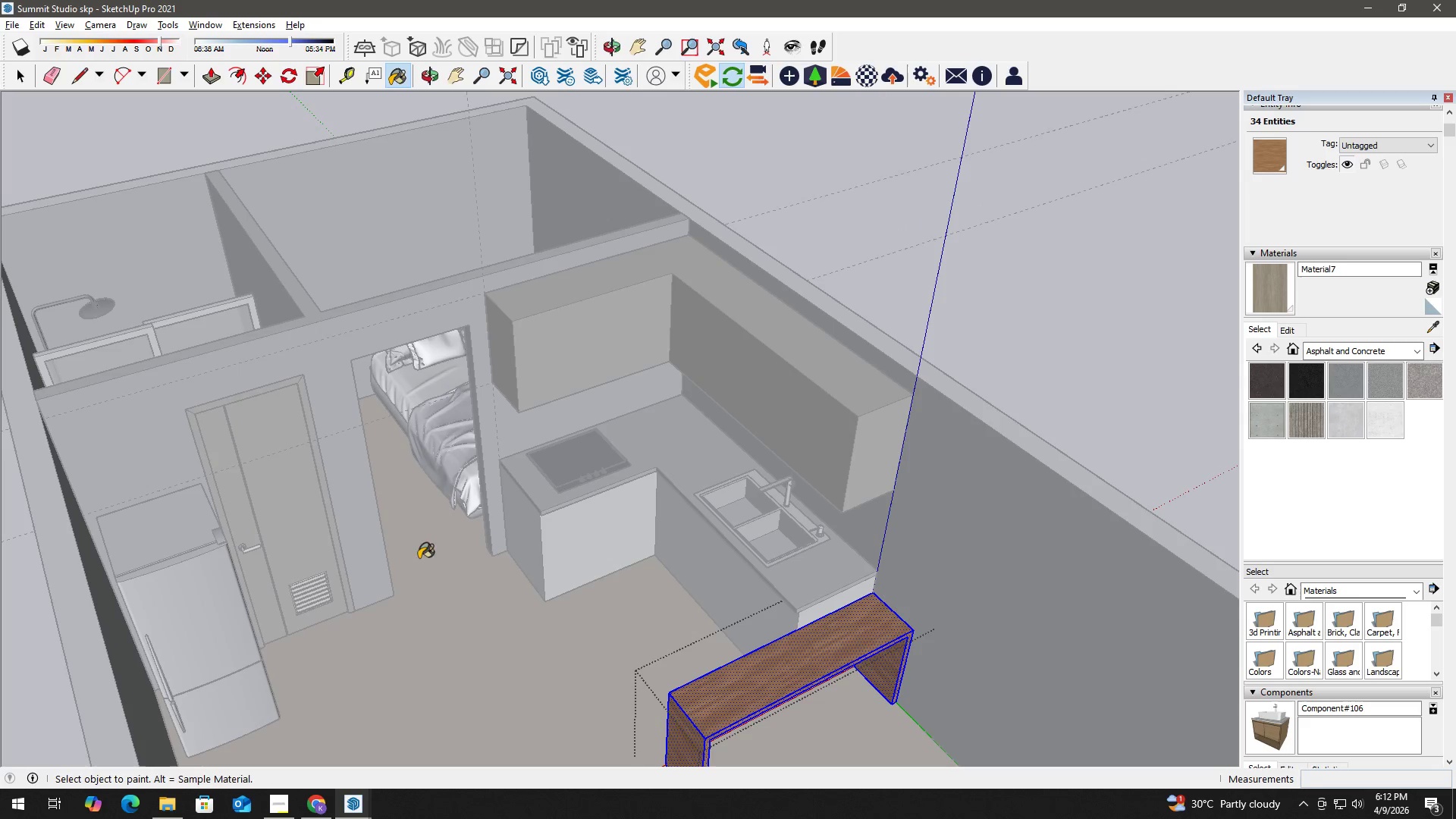 
hold_key(key=AltLeft, duration=0.48)
left_click([305, 495])
 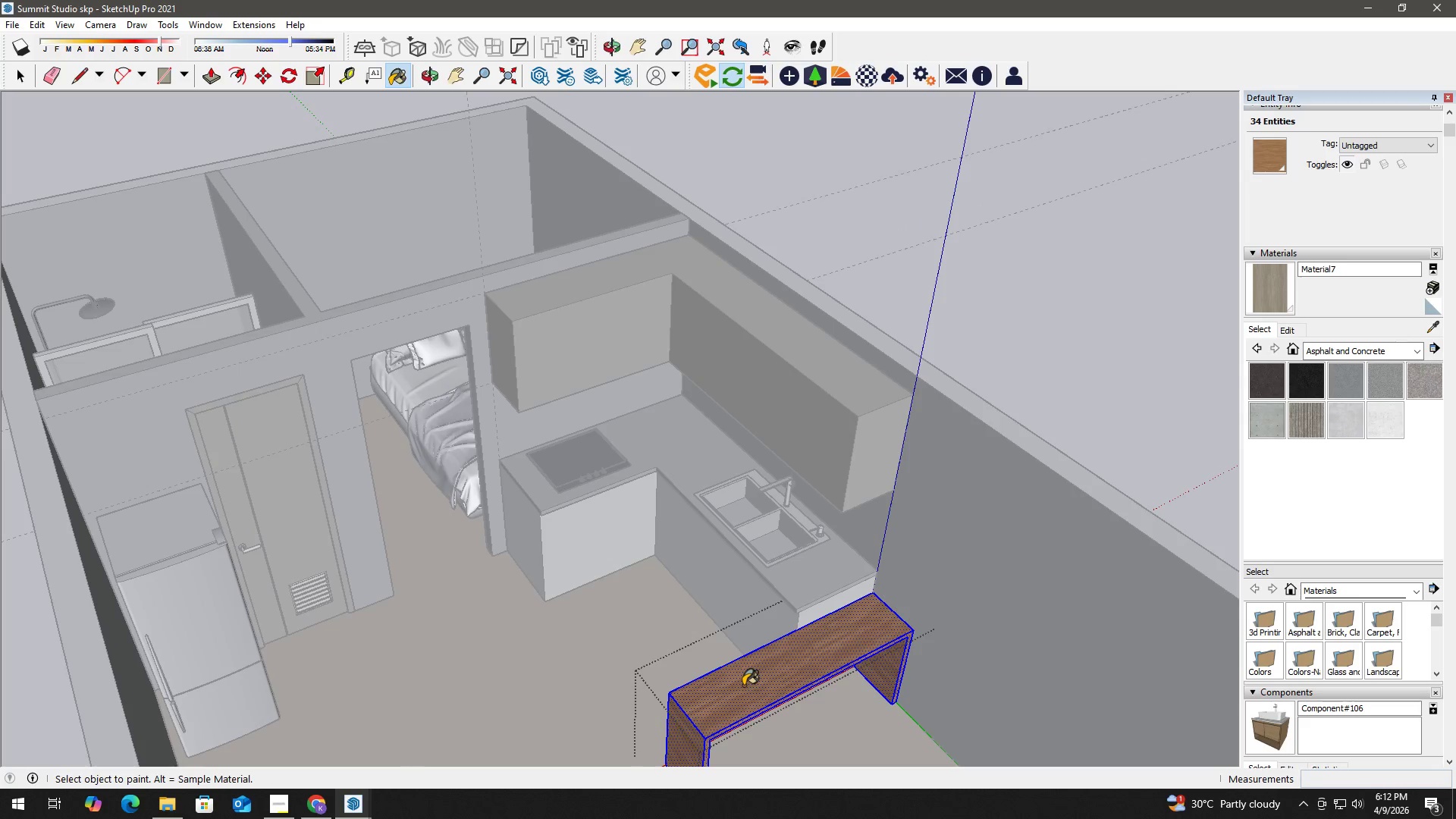 
double_click([743, 686])
 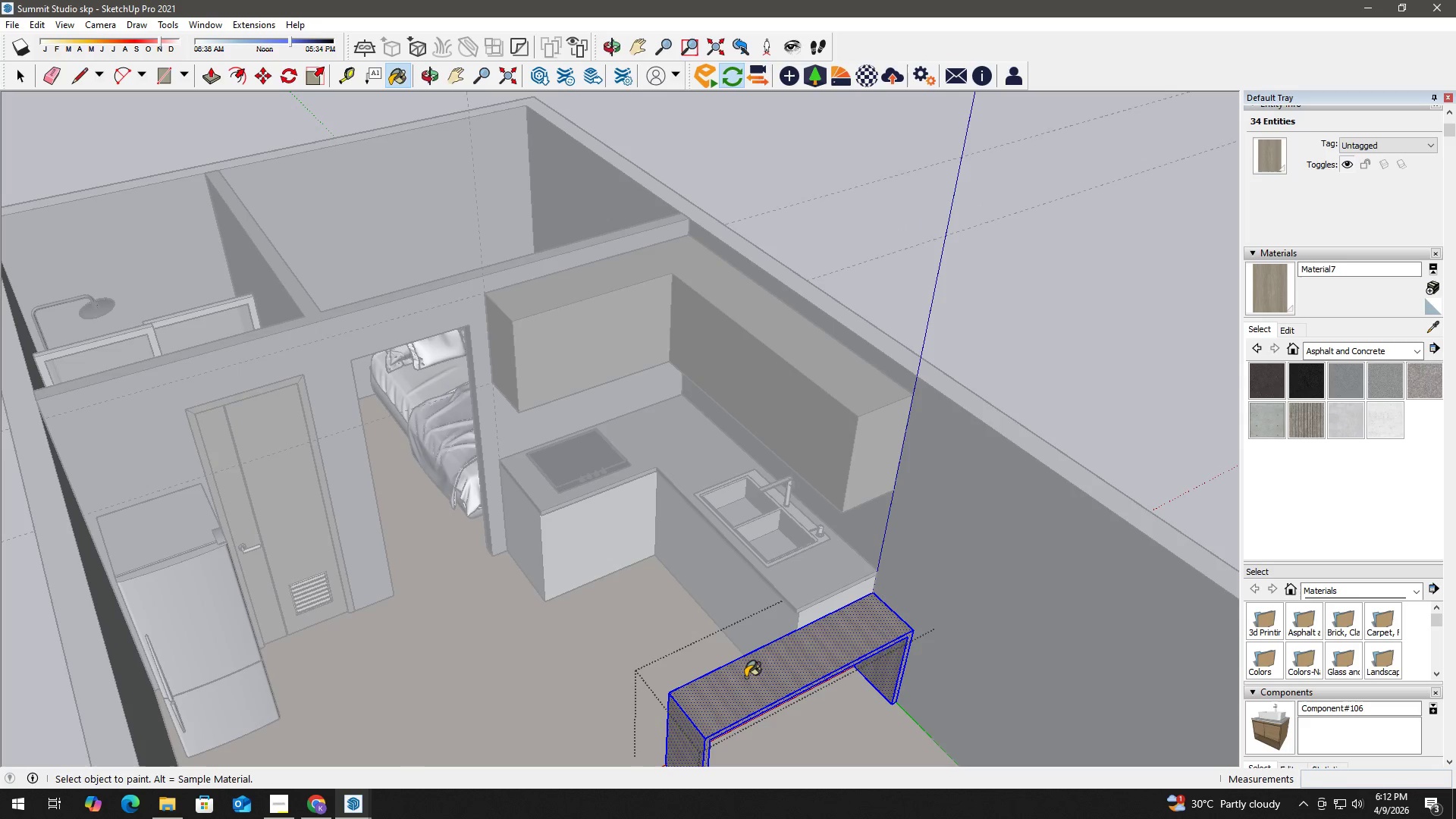 
key(Space)
 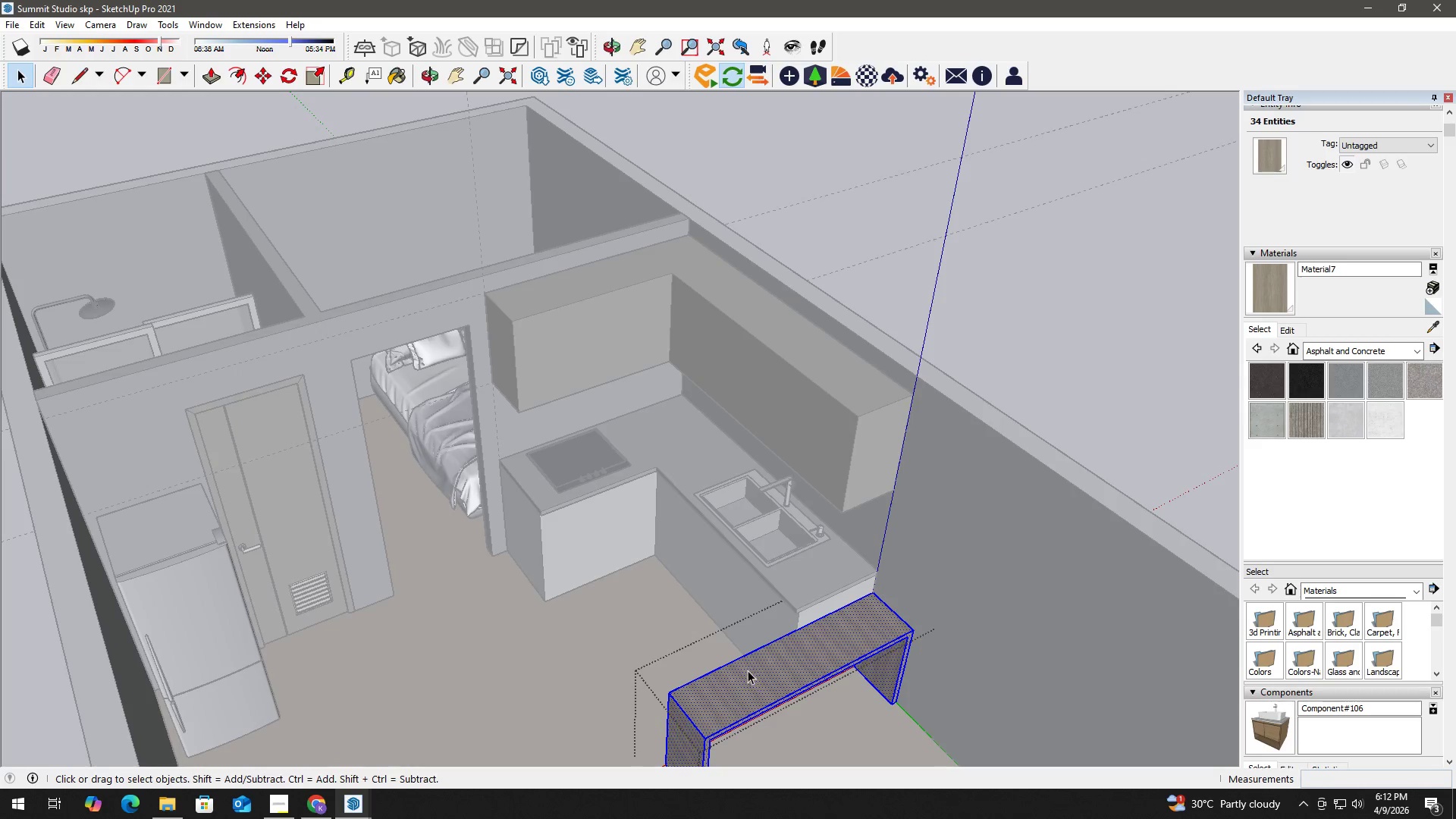 
key(Escape)
 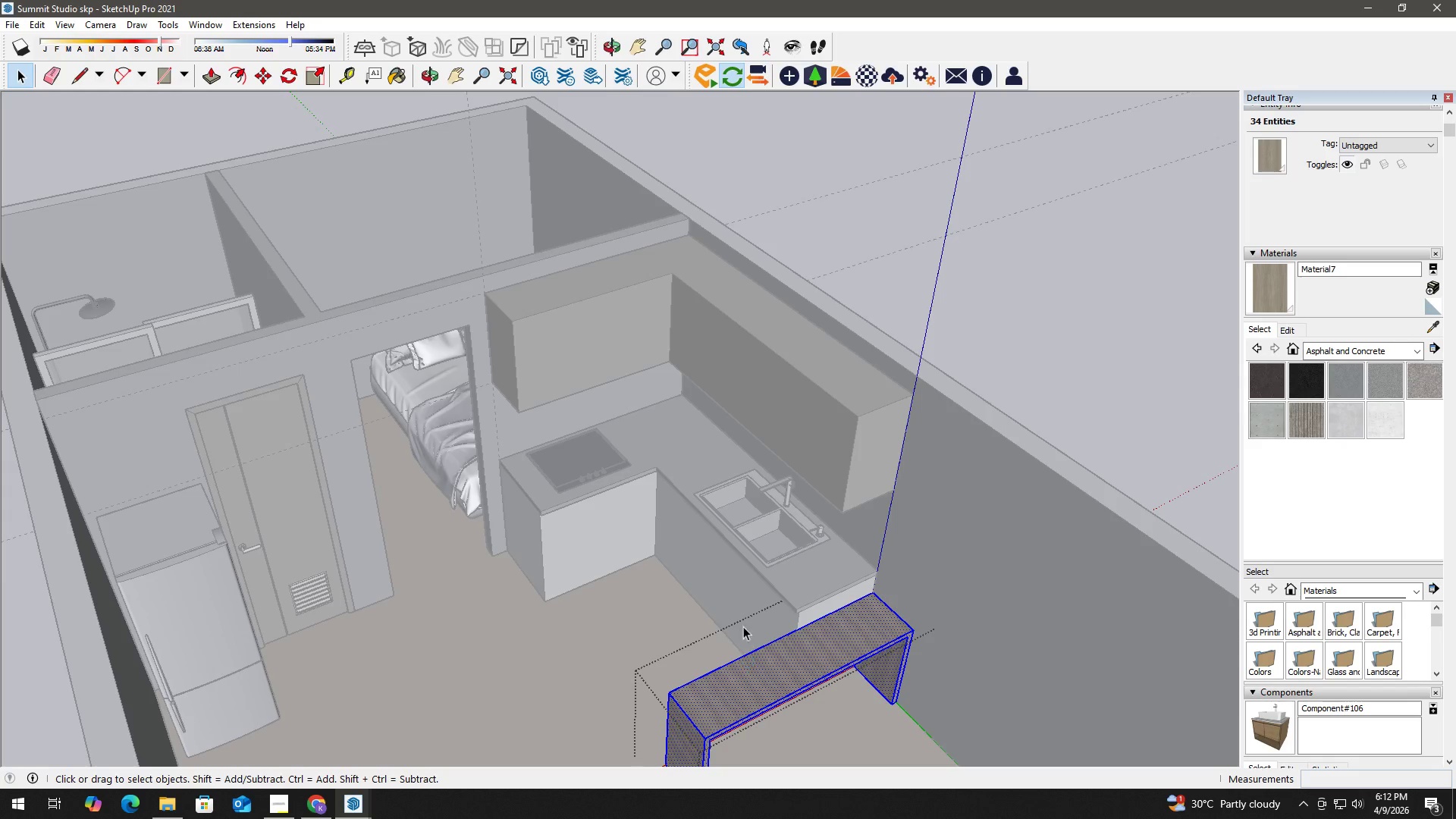 
key(Escape)
 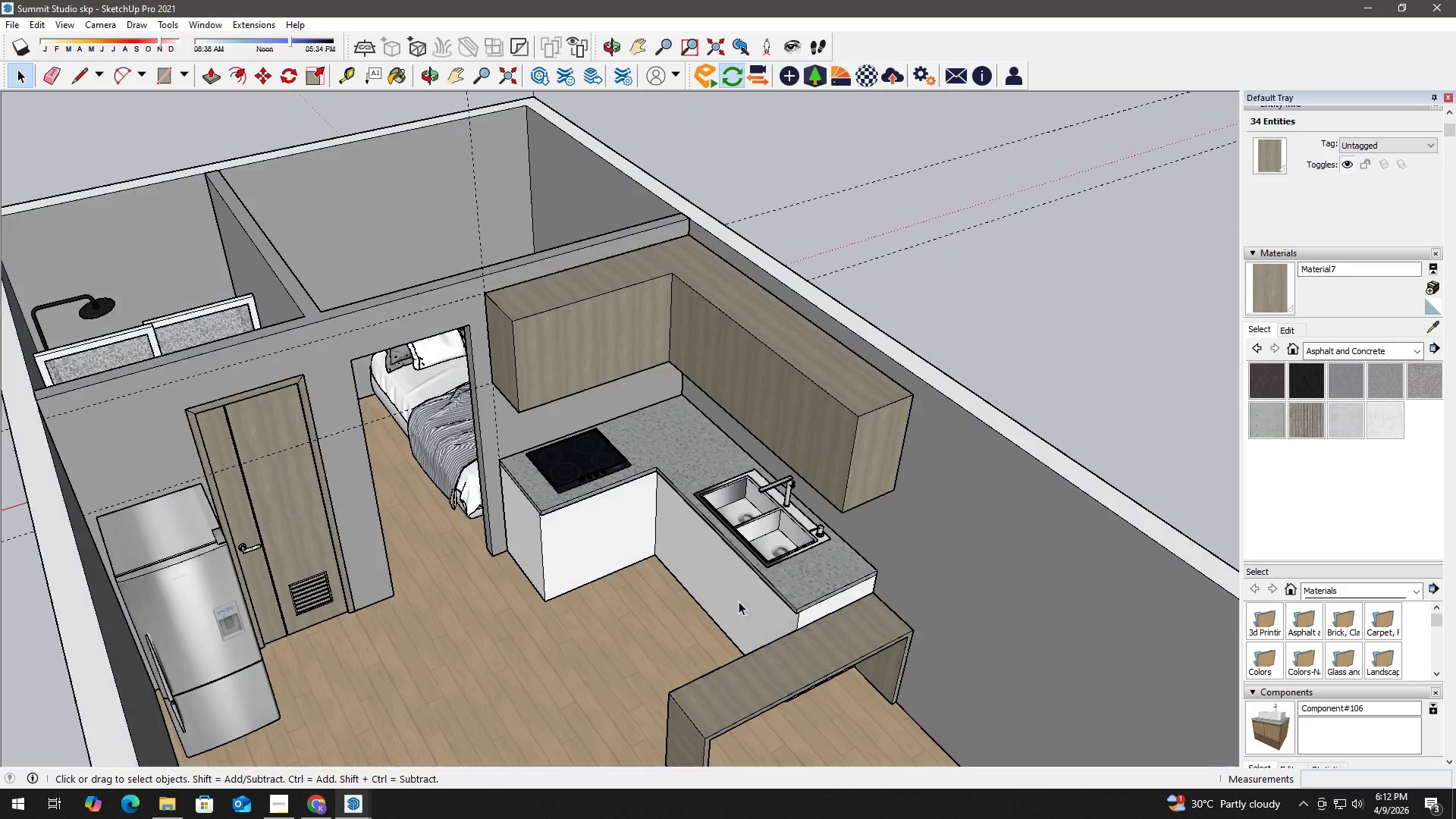 
key(Escape)
 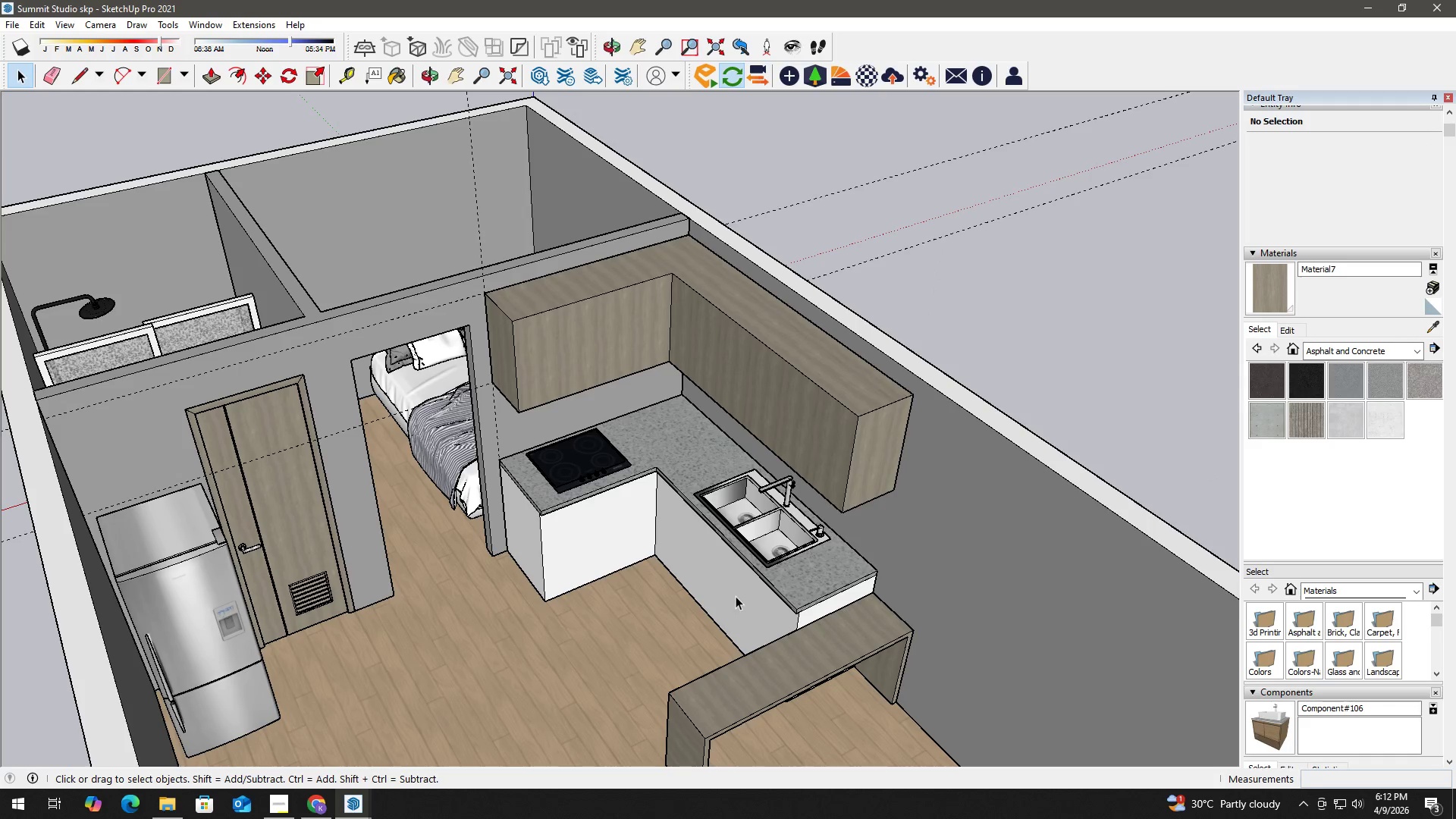 
key(Alt+AltLeft)
 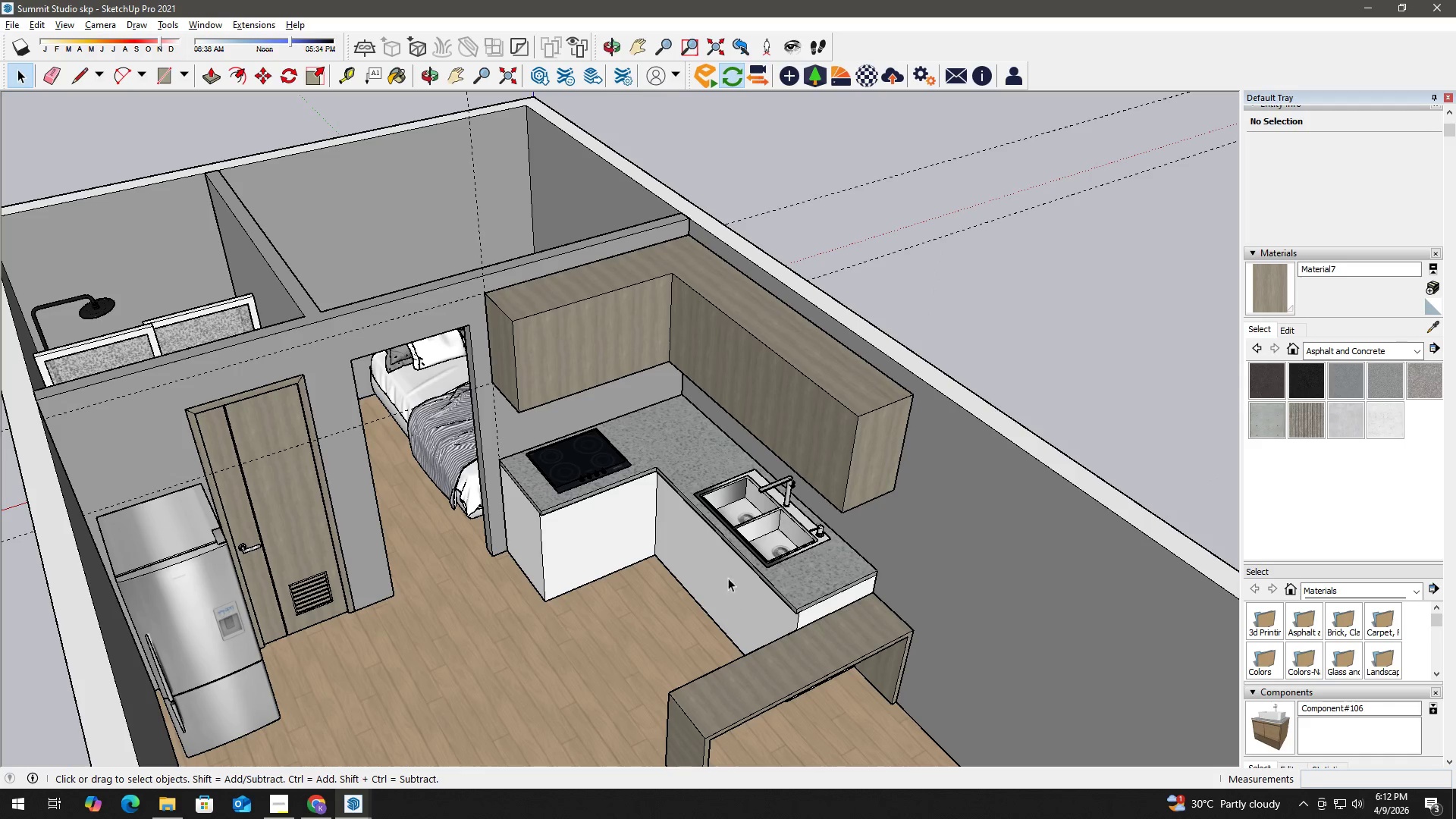 
key(Alt+Tab)
 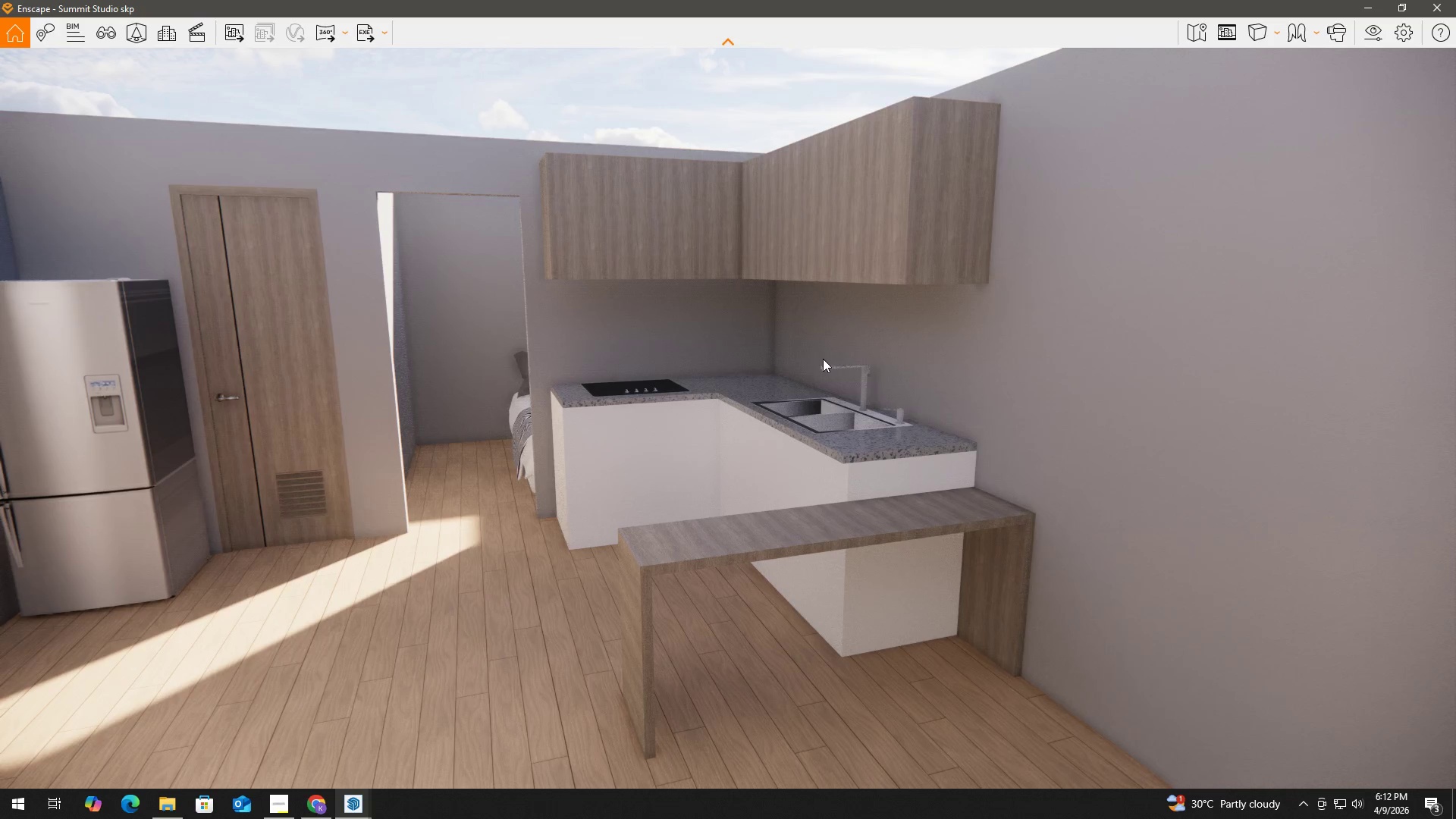 
wait(29.56)
 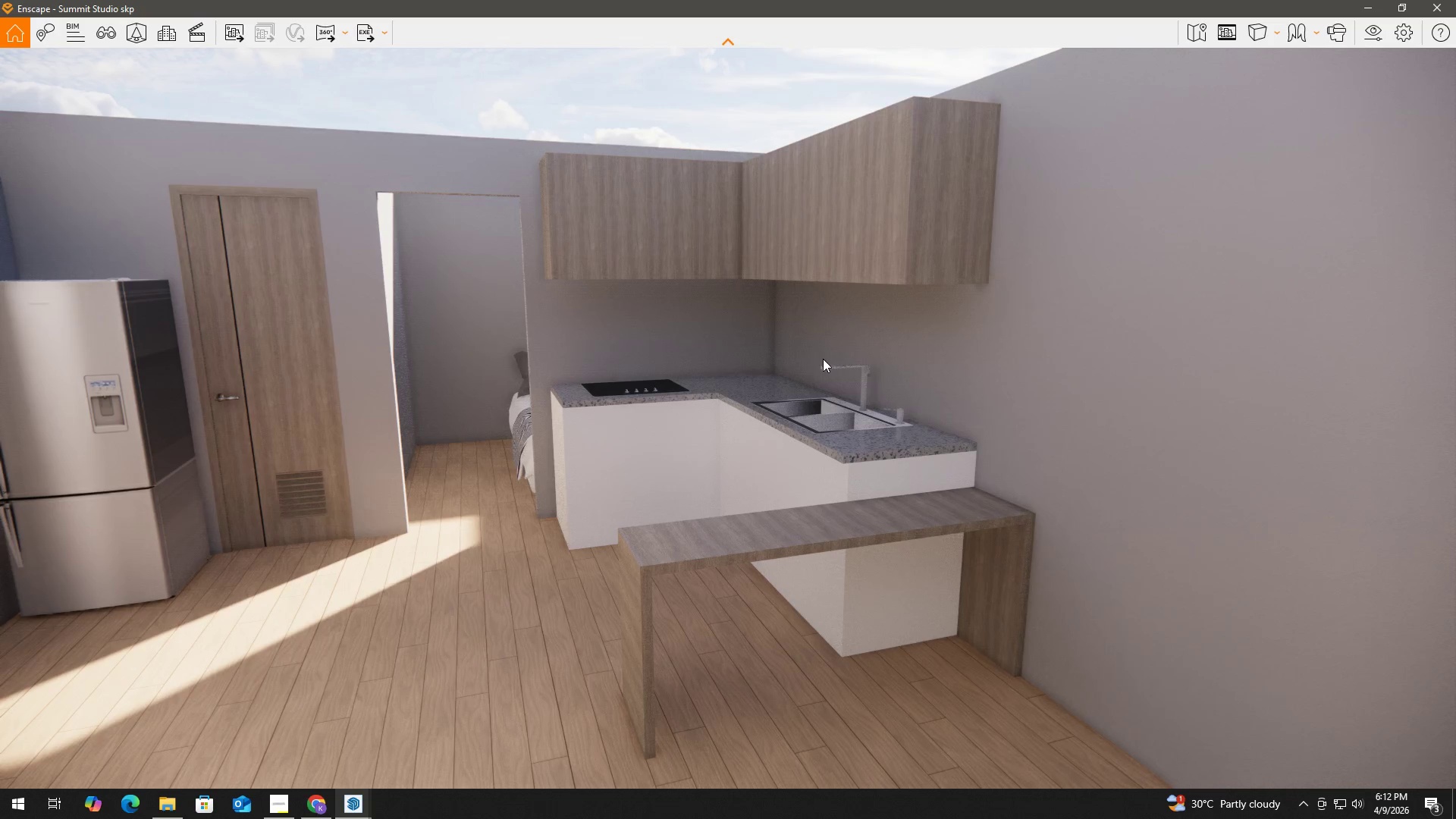 
left_click([270, 806])